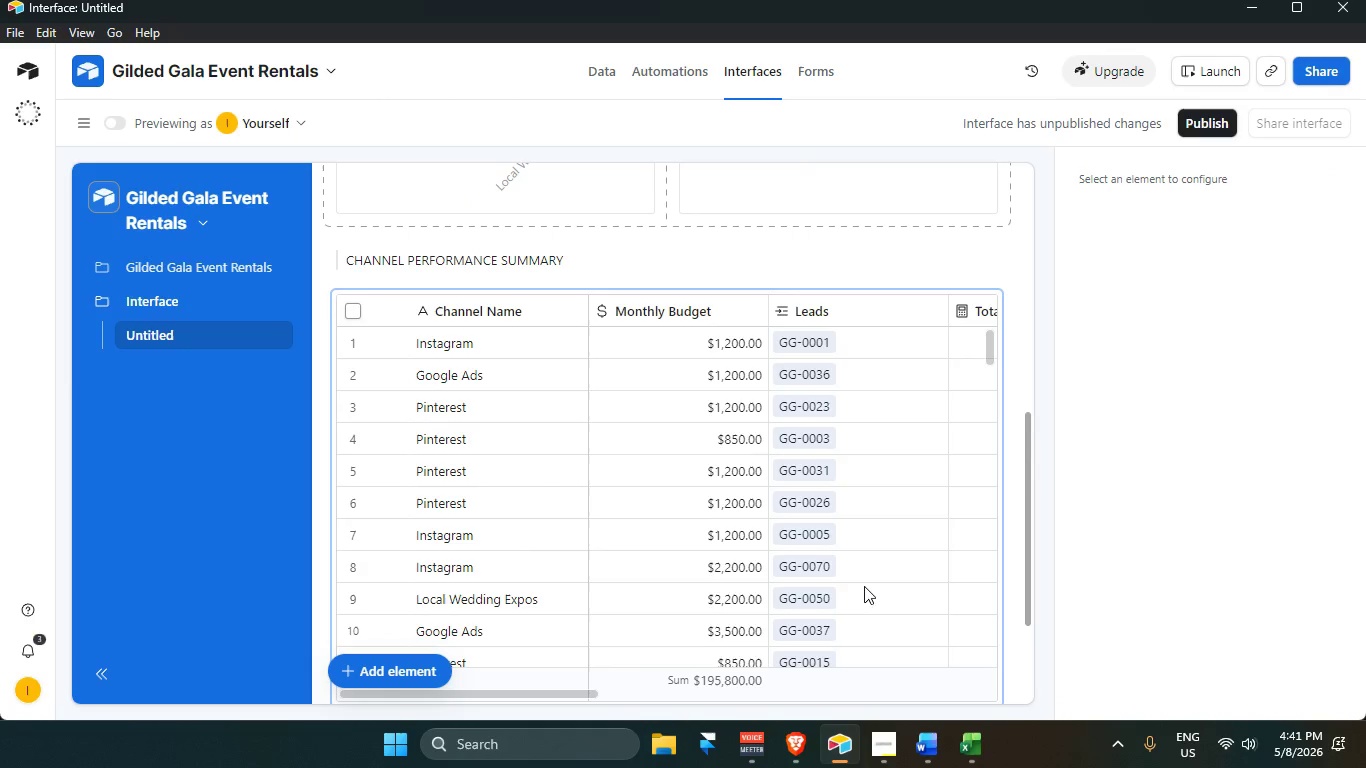 
left_click([866, 573])
 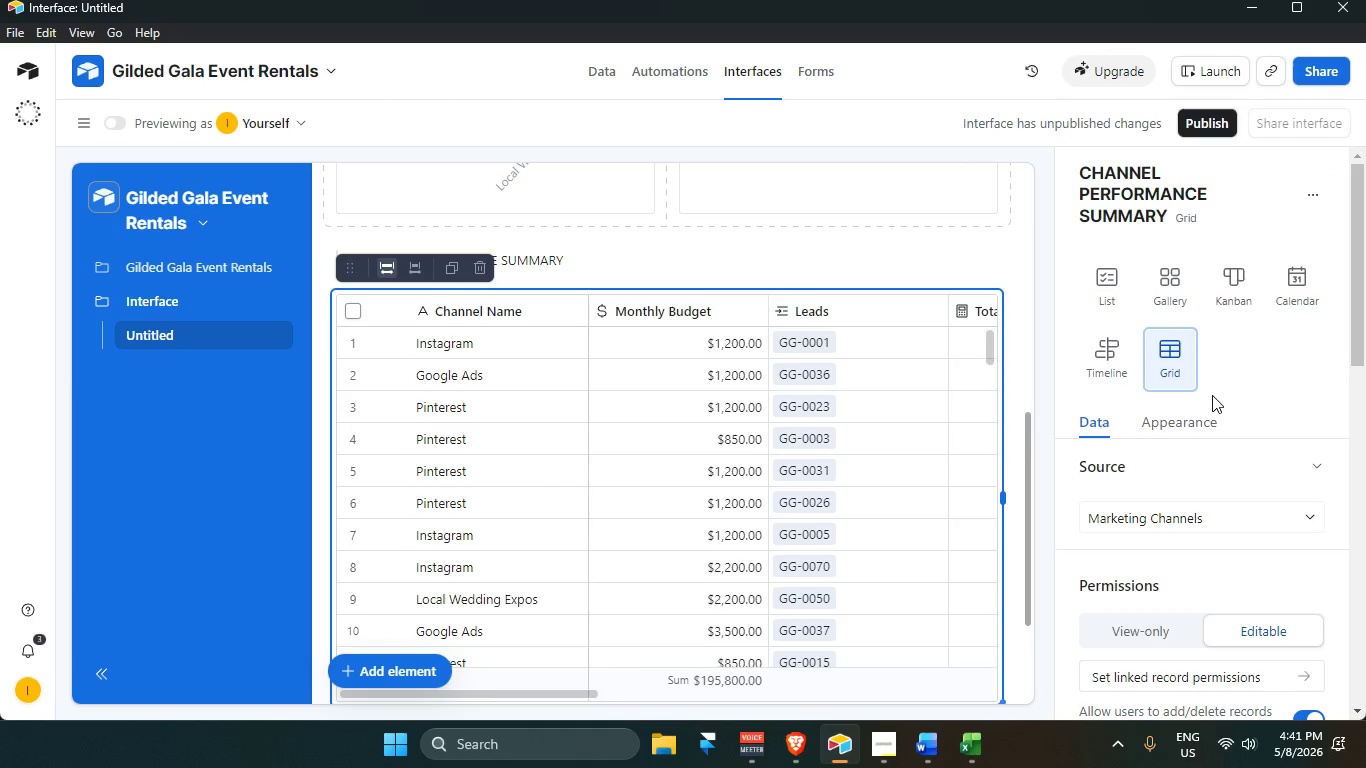 
scroll: coordinate [1237, 485], scroll_direction: down, amount: 15.0
 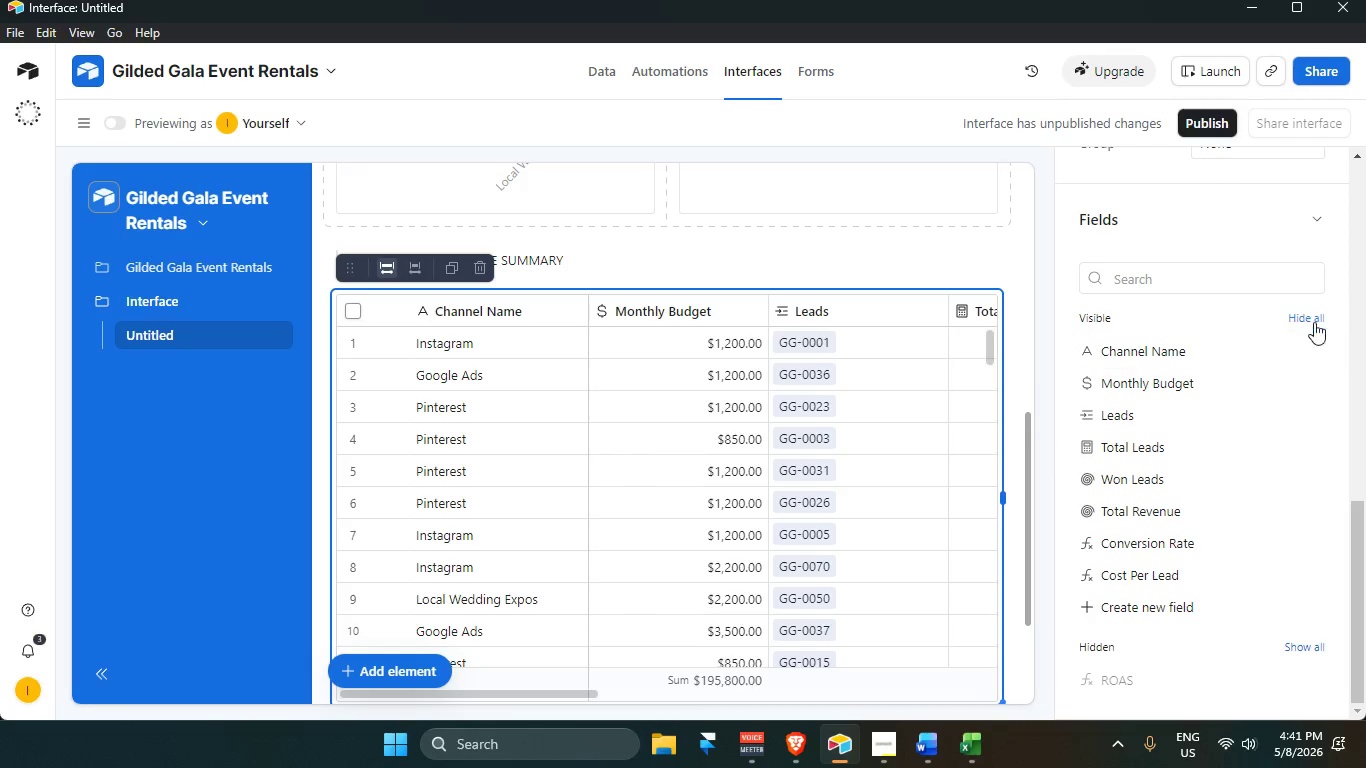 
left_click([1313, 320])
 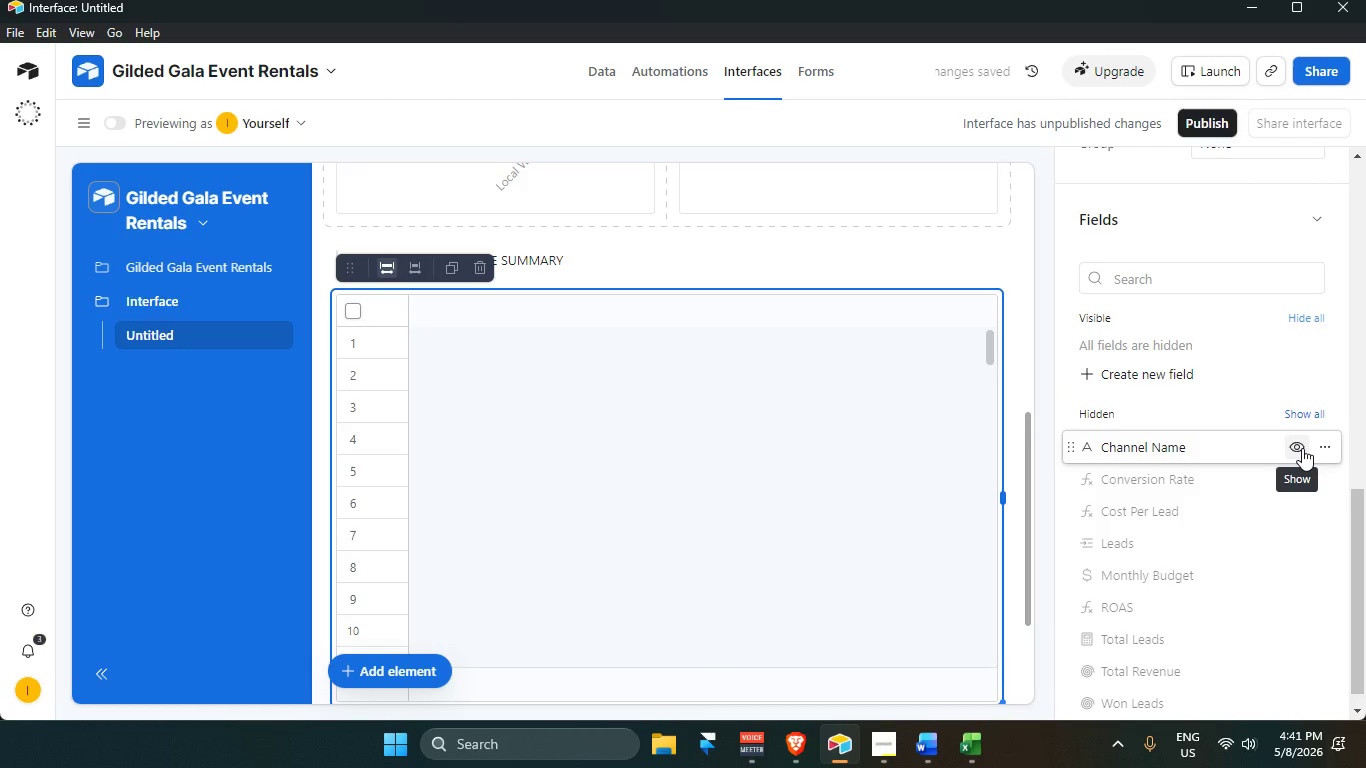 
left_click([1302, 448])
 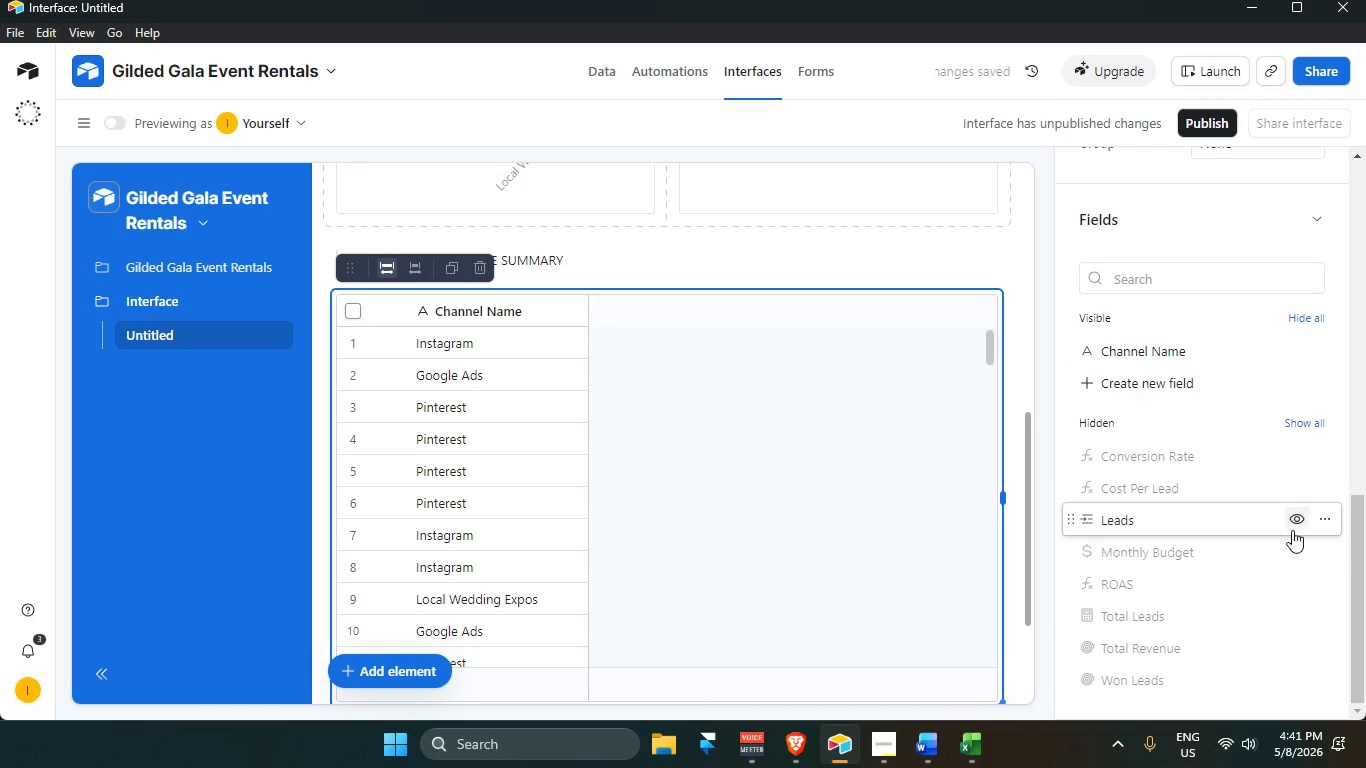 
left_click([1296, 550])
 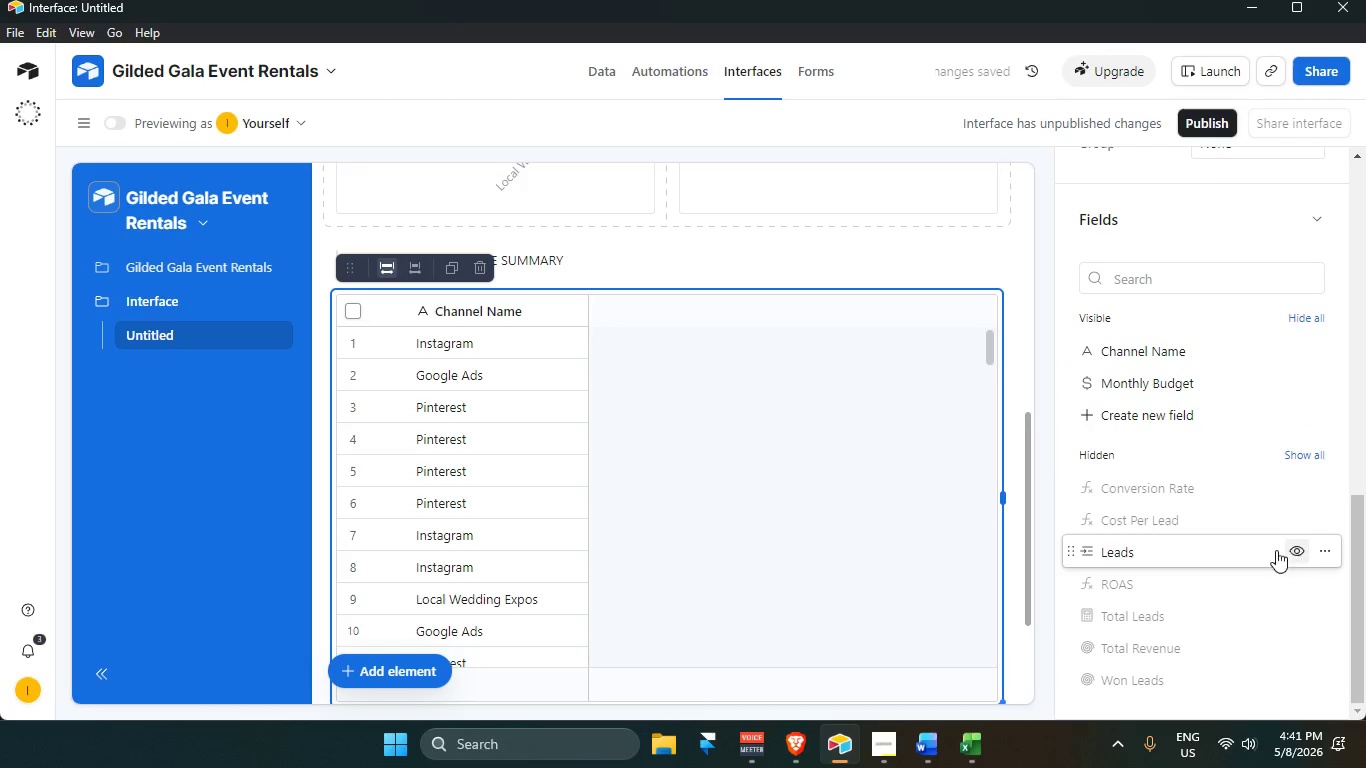 
scroll: coordinate [1264, 573], scroll_direction: down, amount: 3.0
 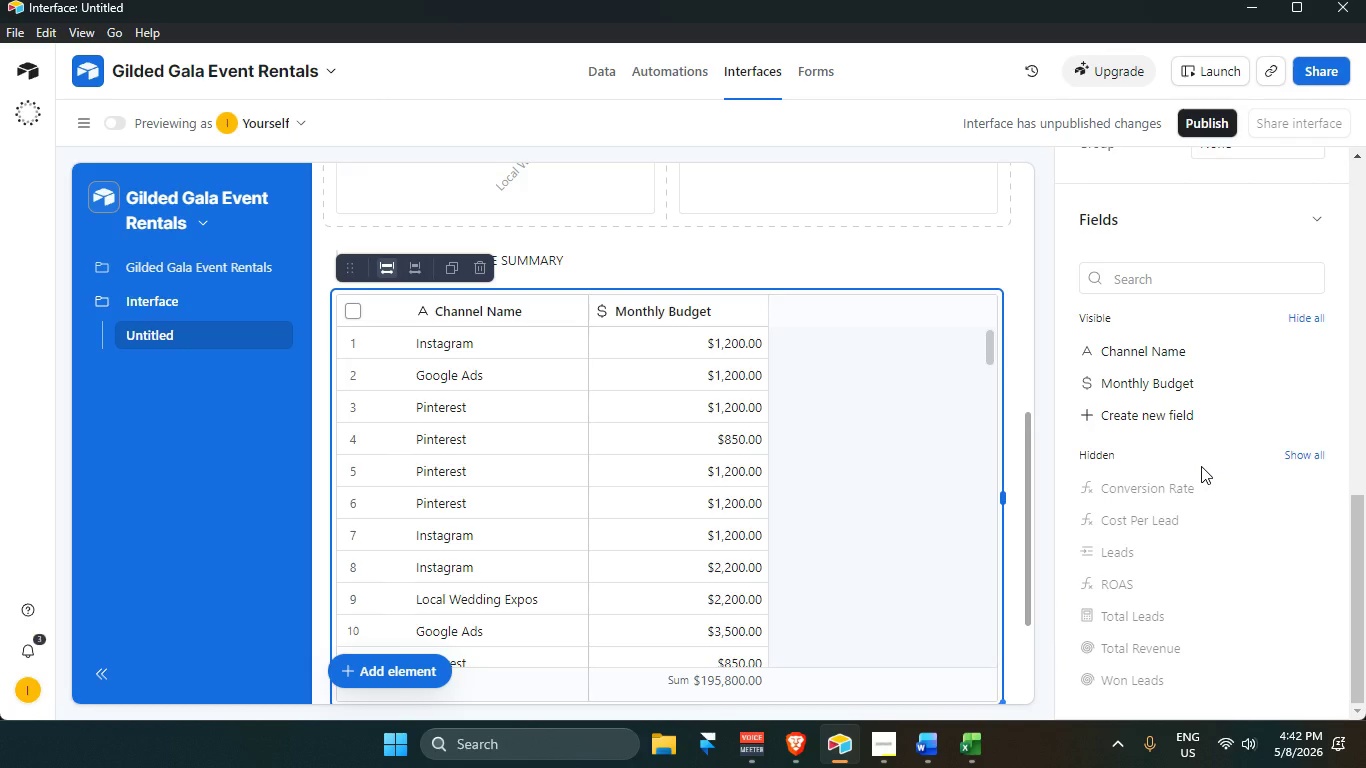 
wait(16.32)
 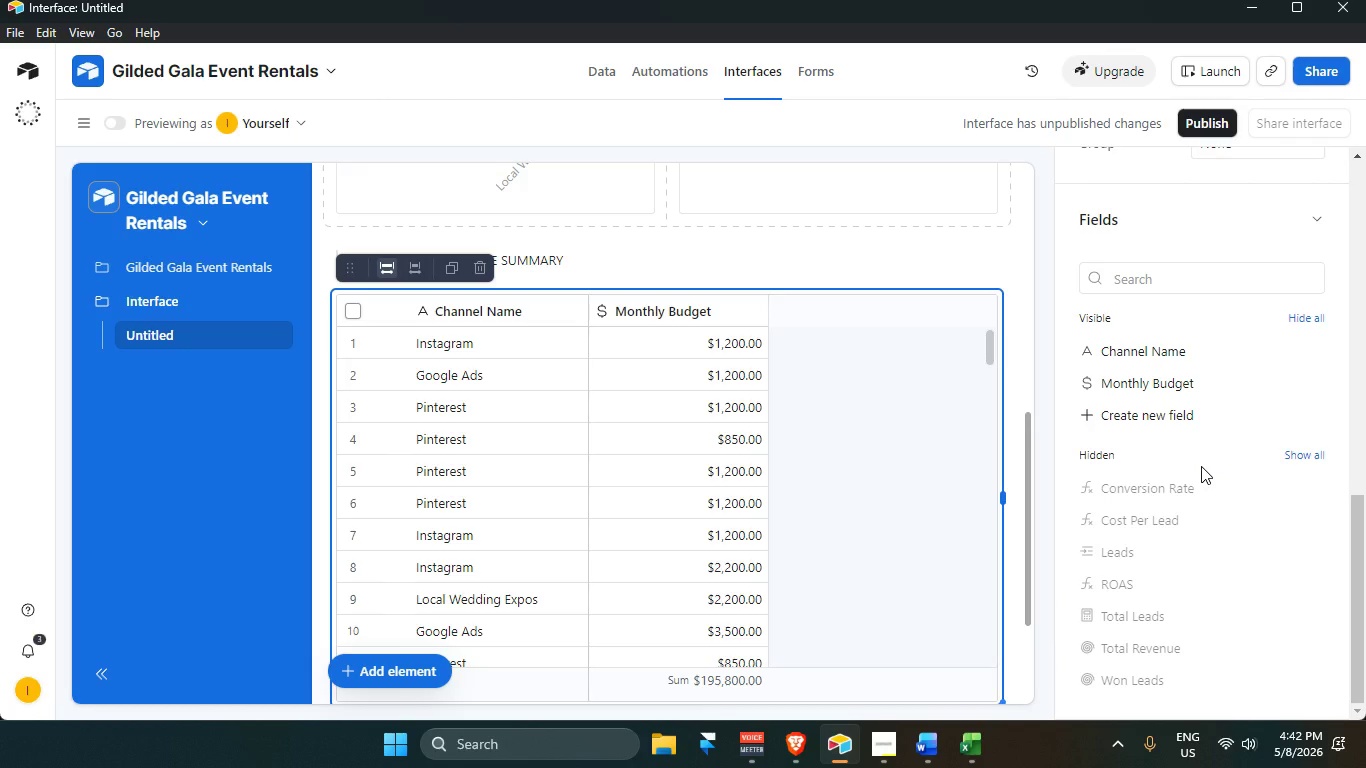 
left_click([1297, 613])
 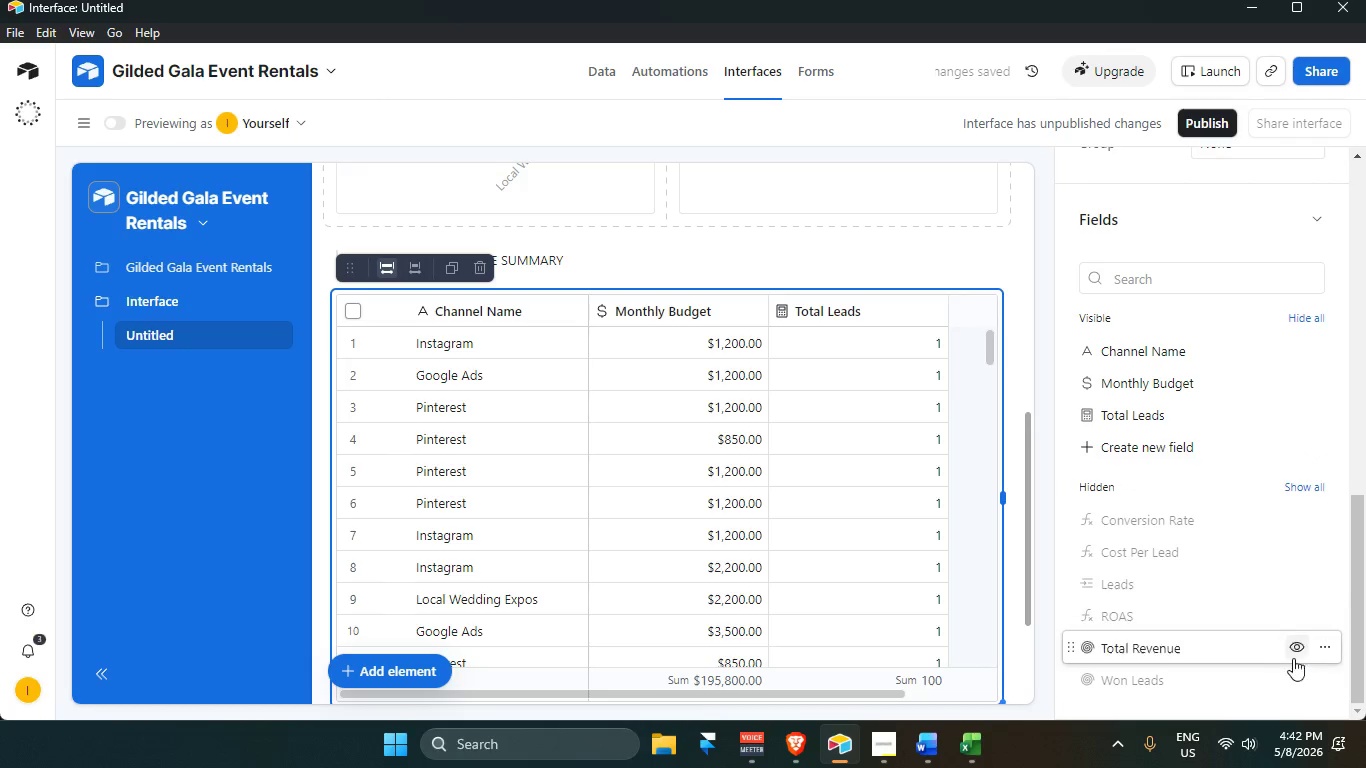 
left_click([1297, 680])
 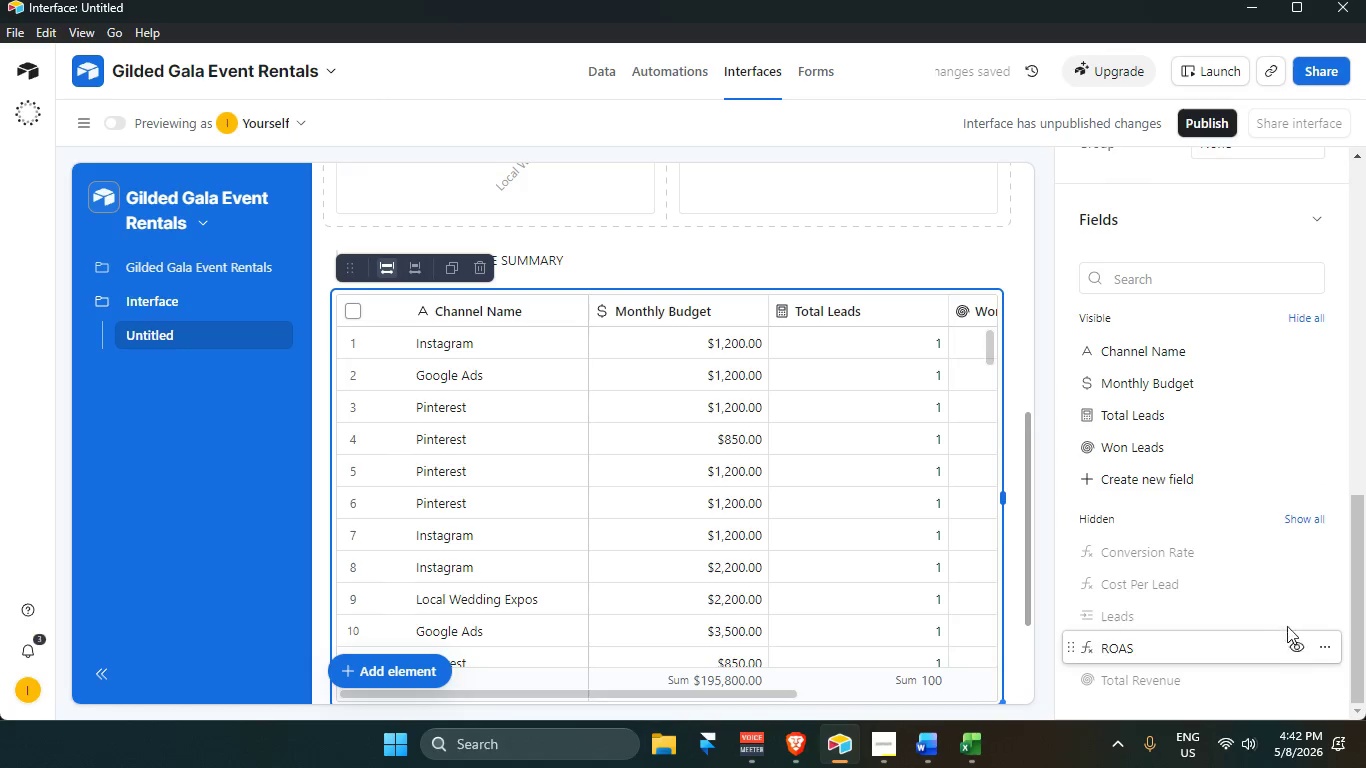 
left_click([1296, 548])
 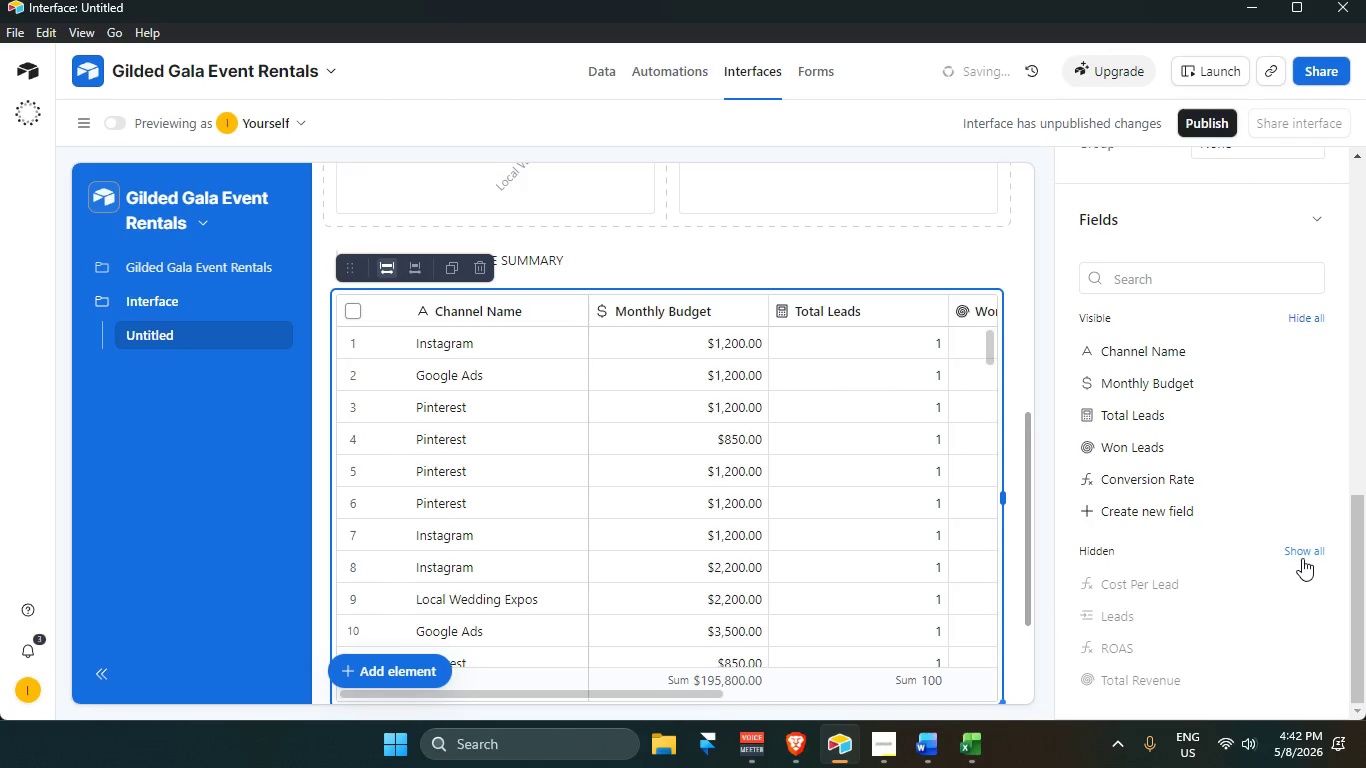 
mouse_move([1309, 612])
 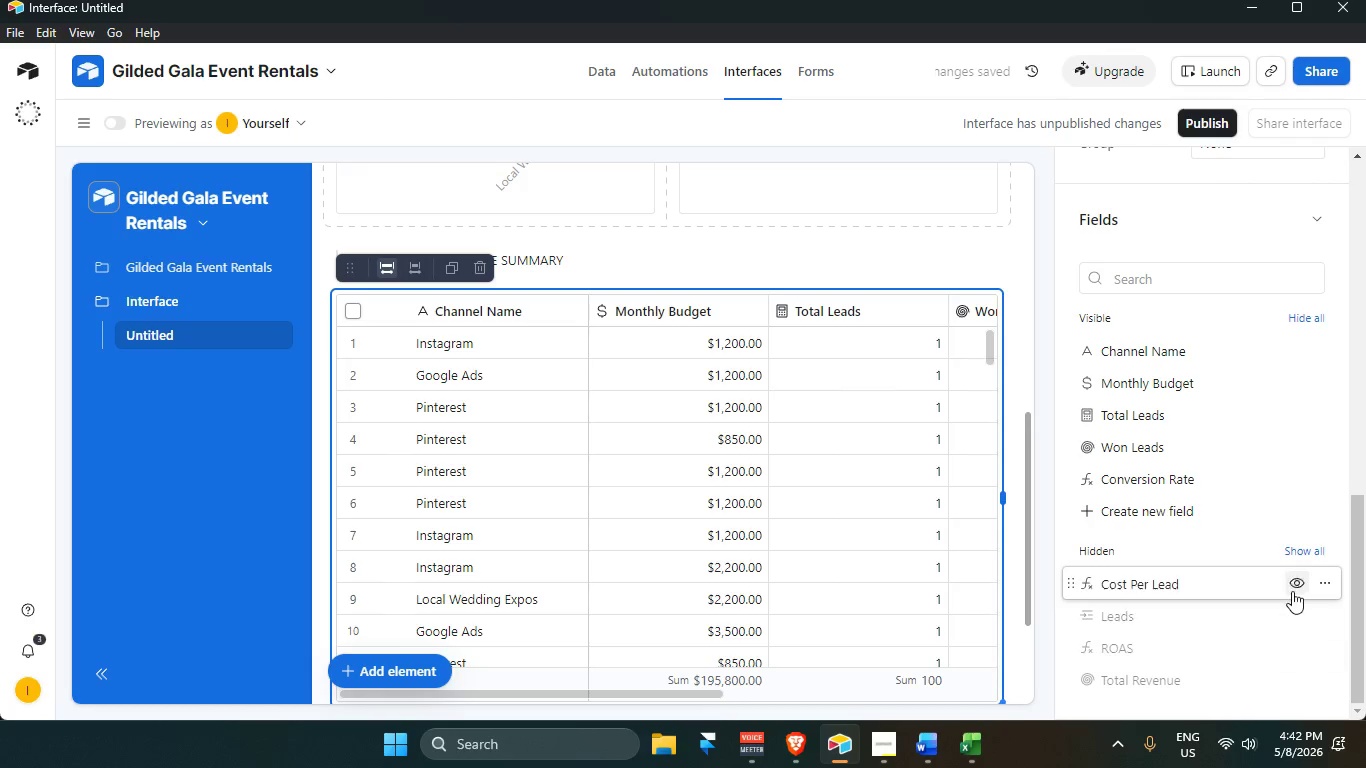 
left_click([1291, 587])
 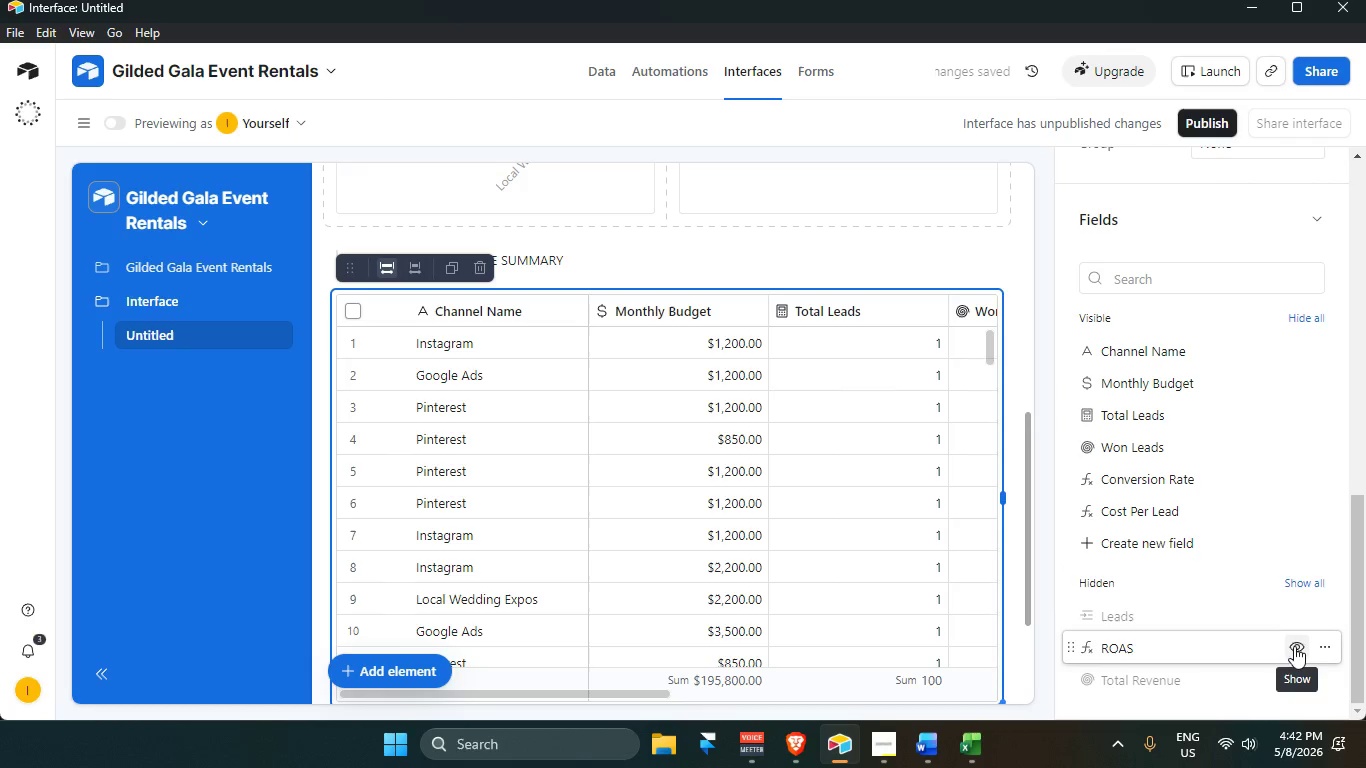 
left_click([1297, 674])
 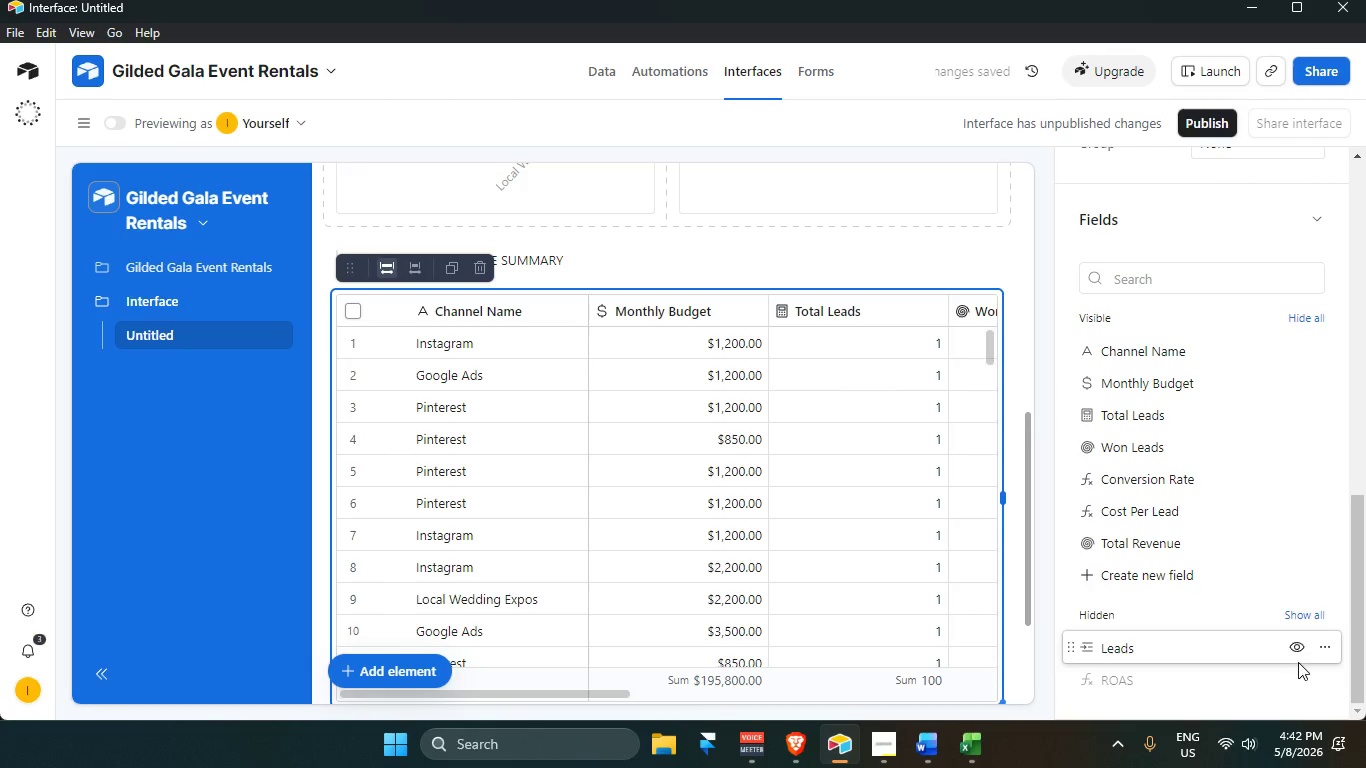 
left_click([1297, 680])
 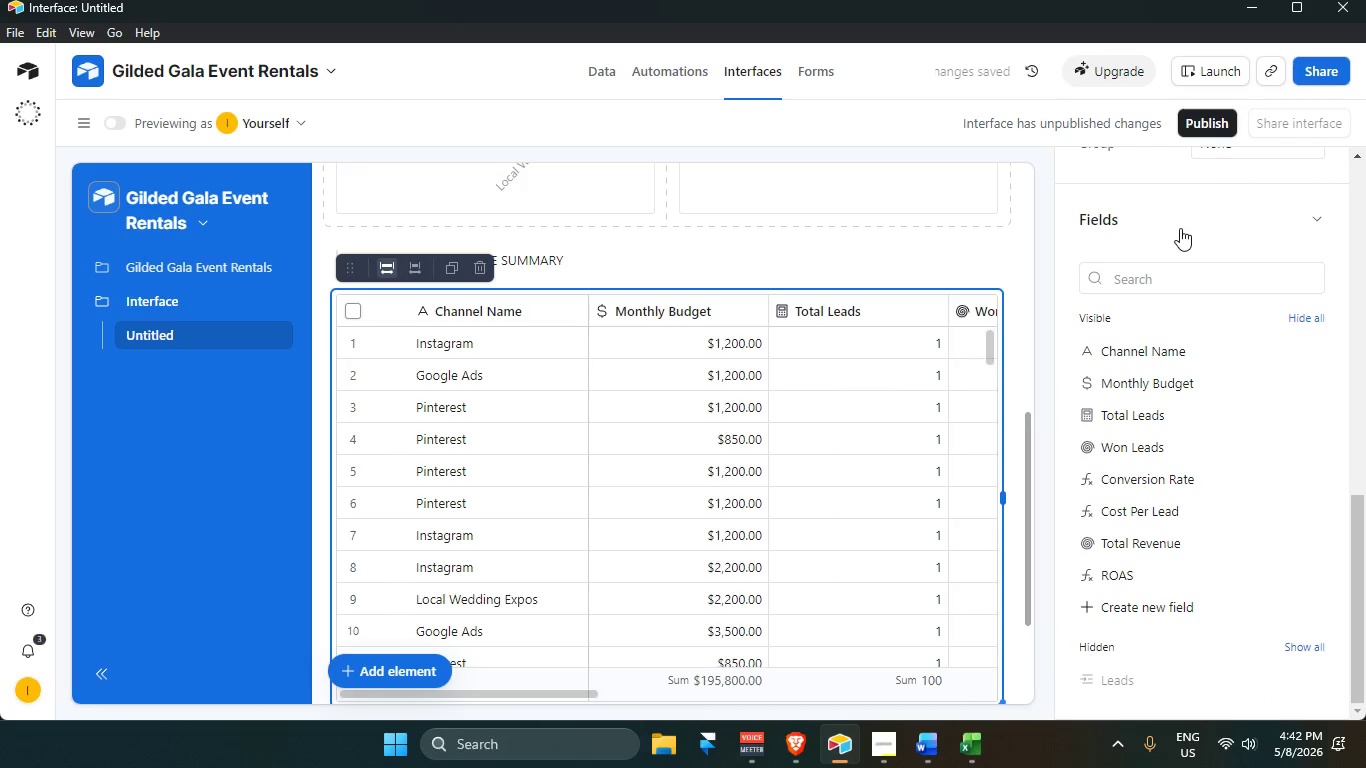 
scroll: coordinate [709, 481], scroll_direction: down, amount: 17.0
 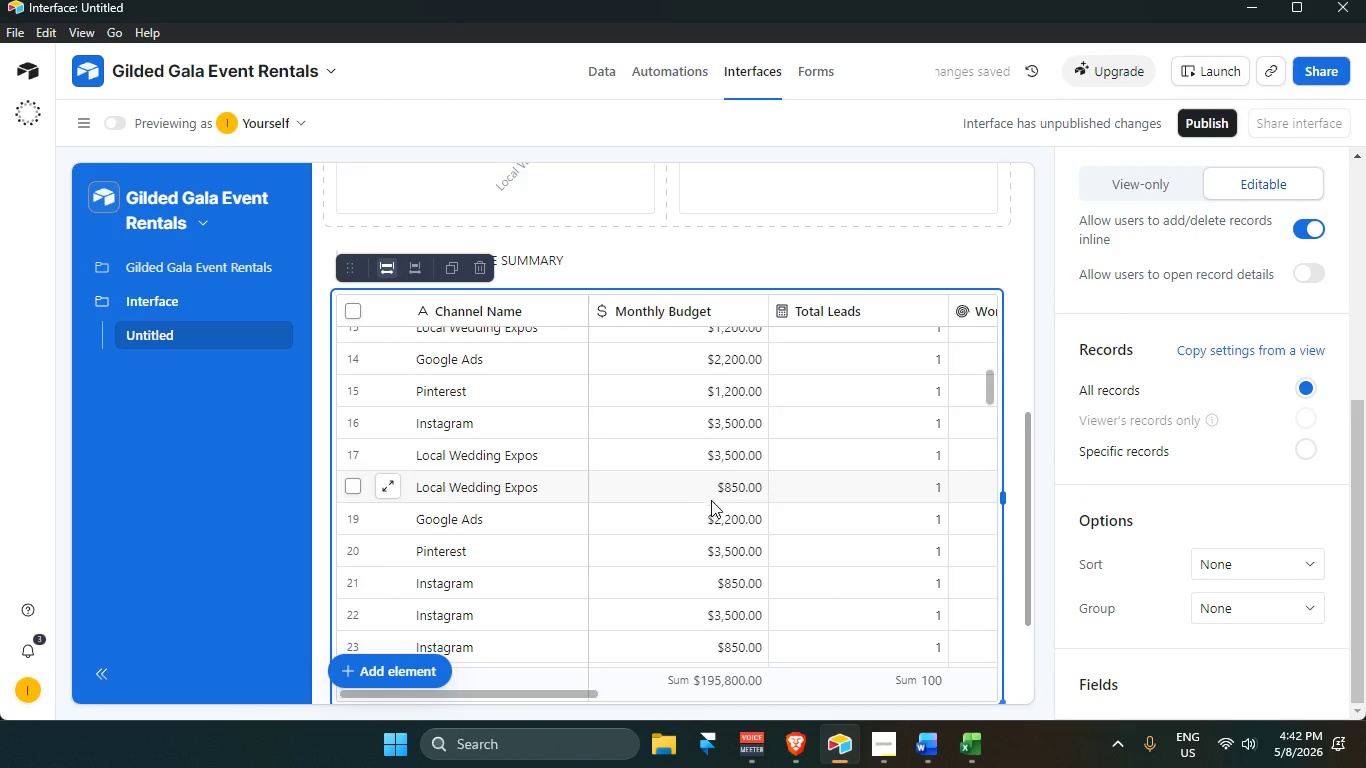 
scroll: coordinate [850, 340], scroll_direction: up, amount: 14.0
 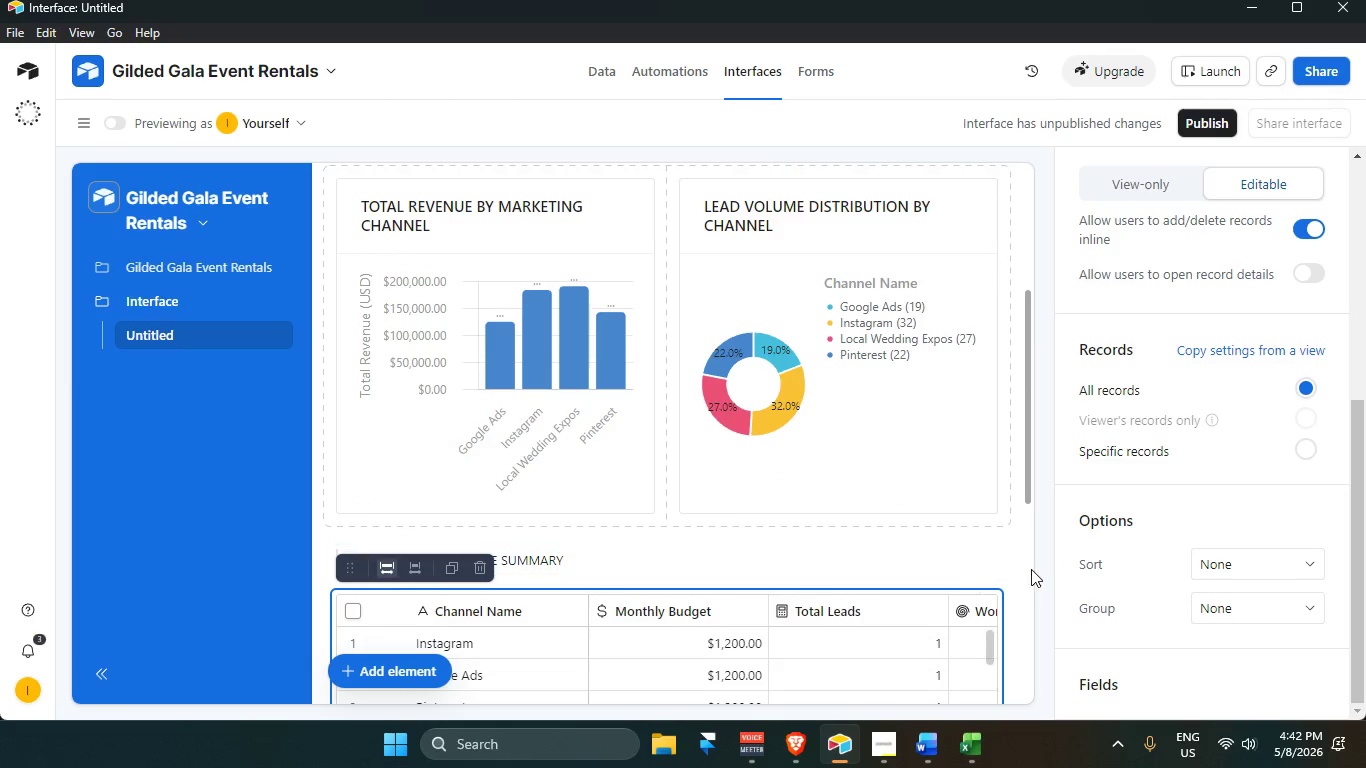 
left_click([1020, 565])
 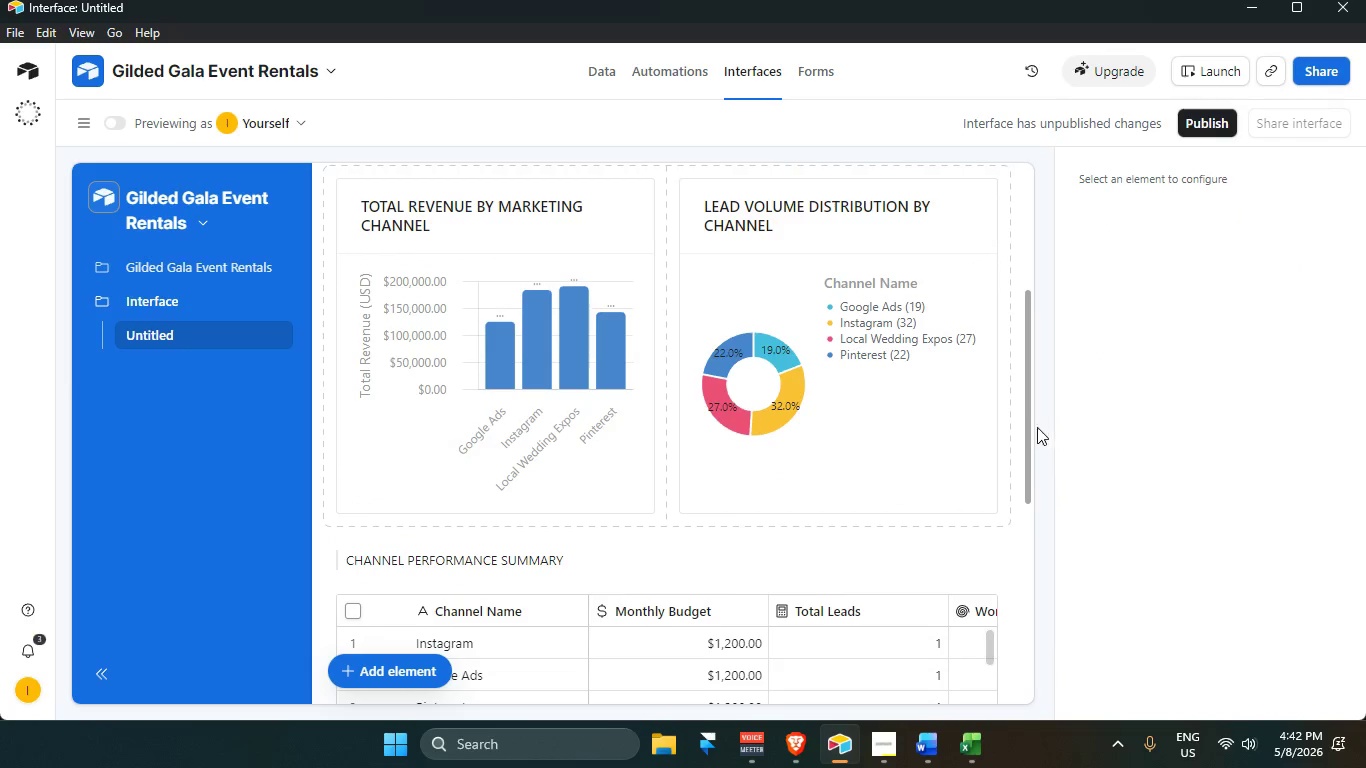 
left_click_drag(start_coordinate=[1024, 423], to_coordinate=[1035, 355])
 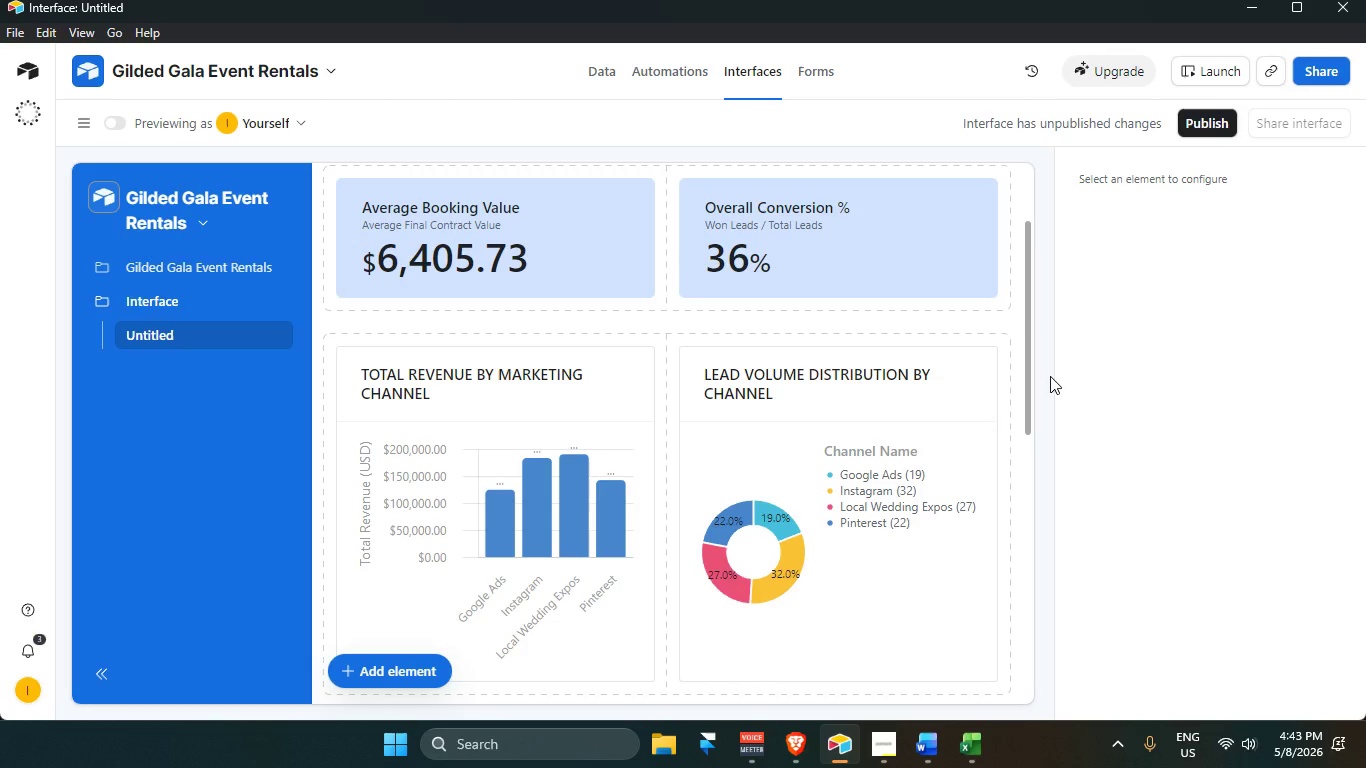 
wait(67.59)
 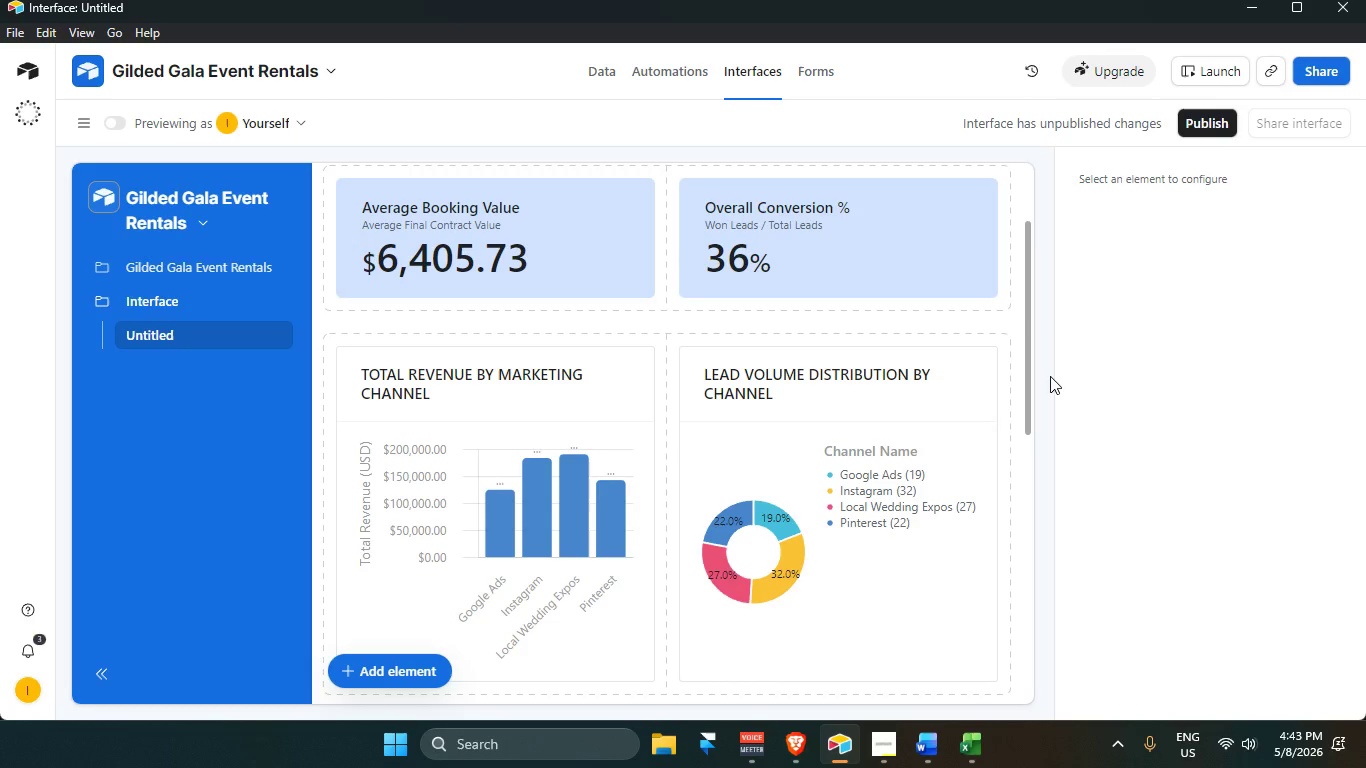 
left_click([1076, 498])
 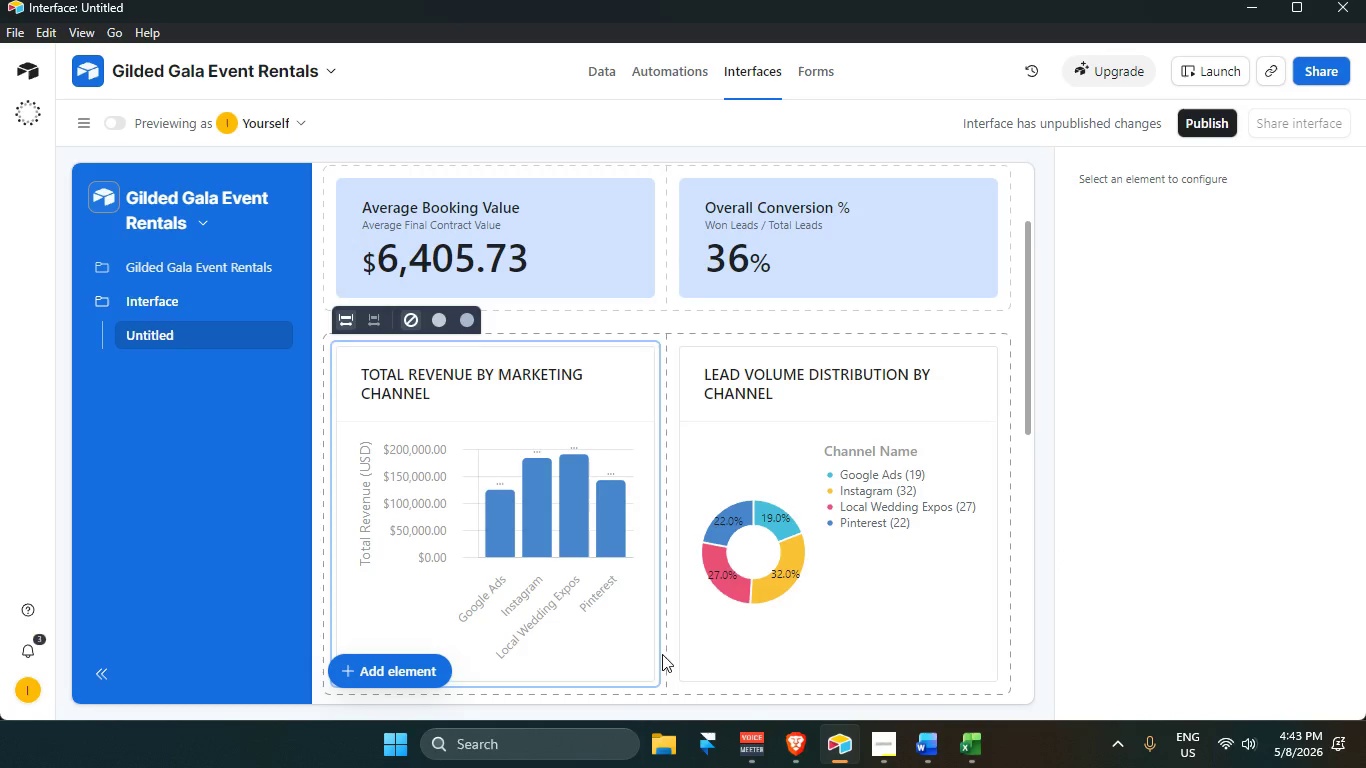 
scroll: coordinate [945, 606], scroll_direction: up, amount: 3.0
 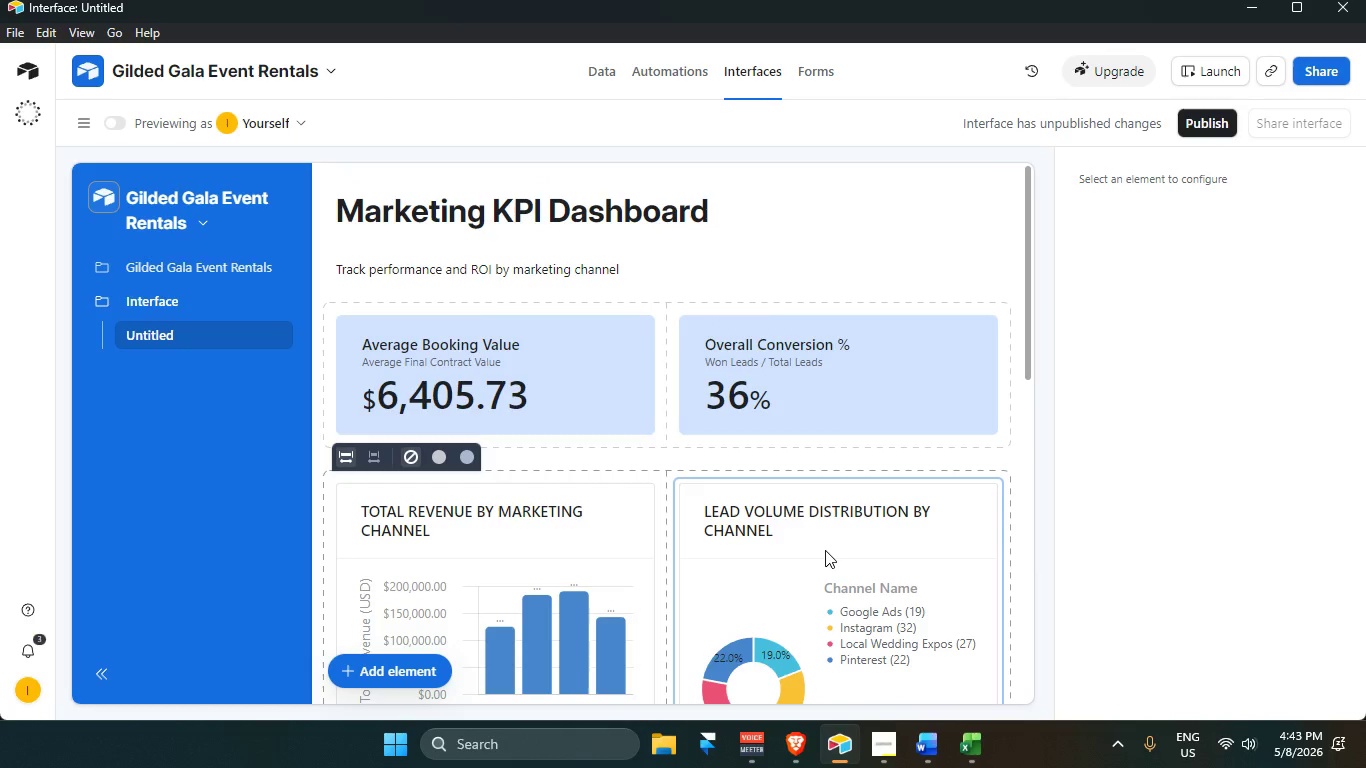 
scroll: coordinate [836, 558], scroll_direction: down, amount: 10.0
 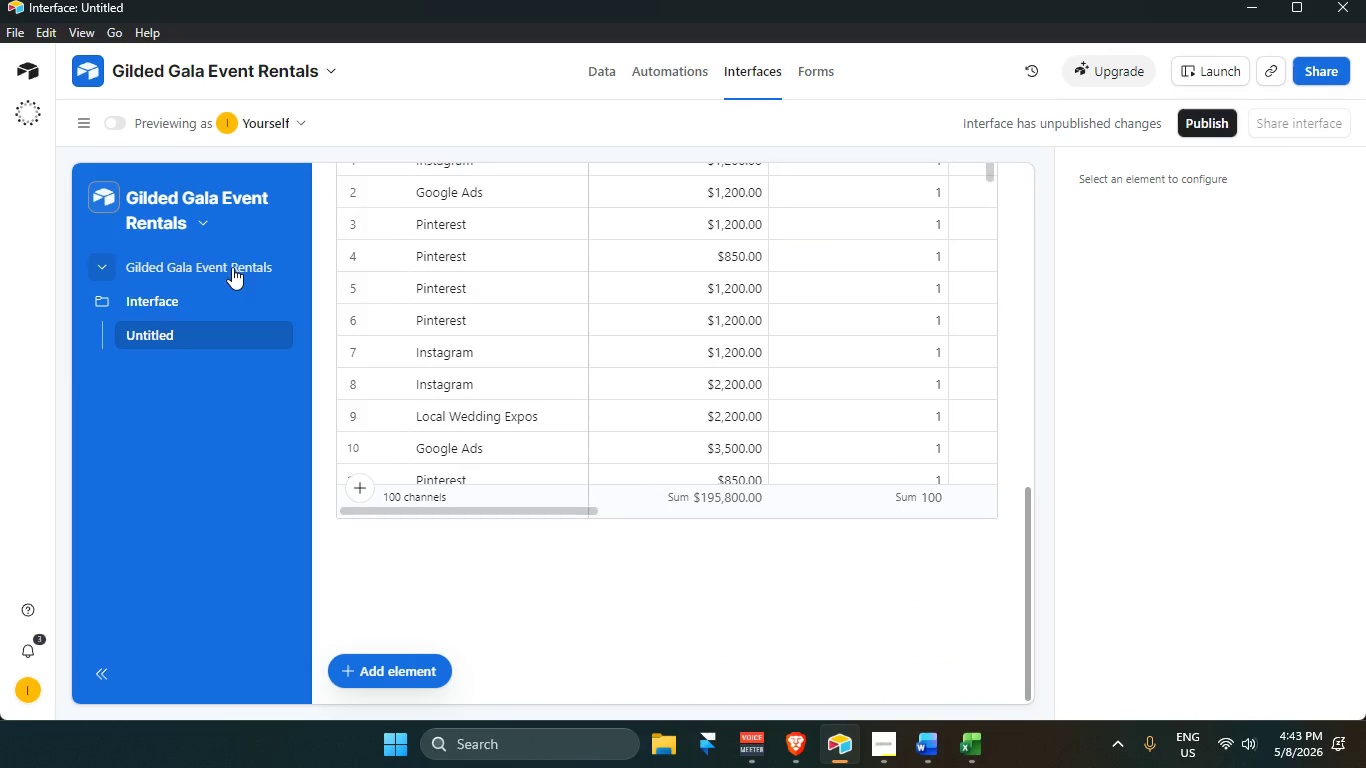 
left_click([141, 269])
 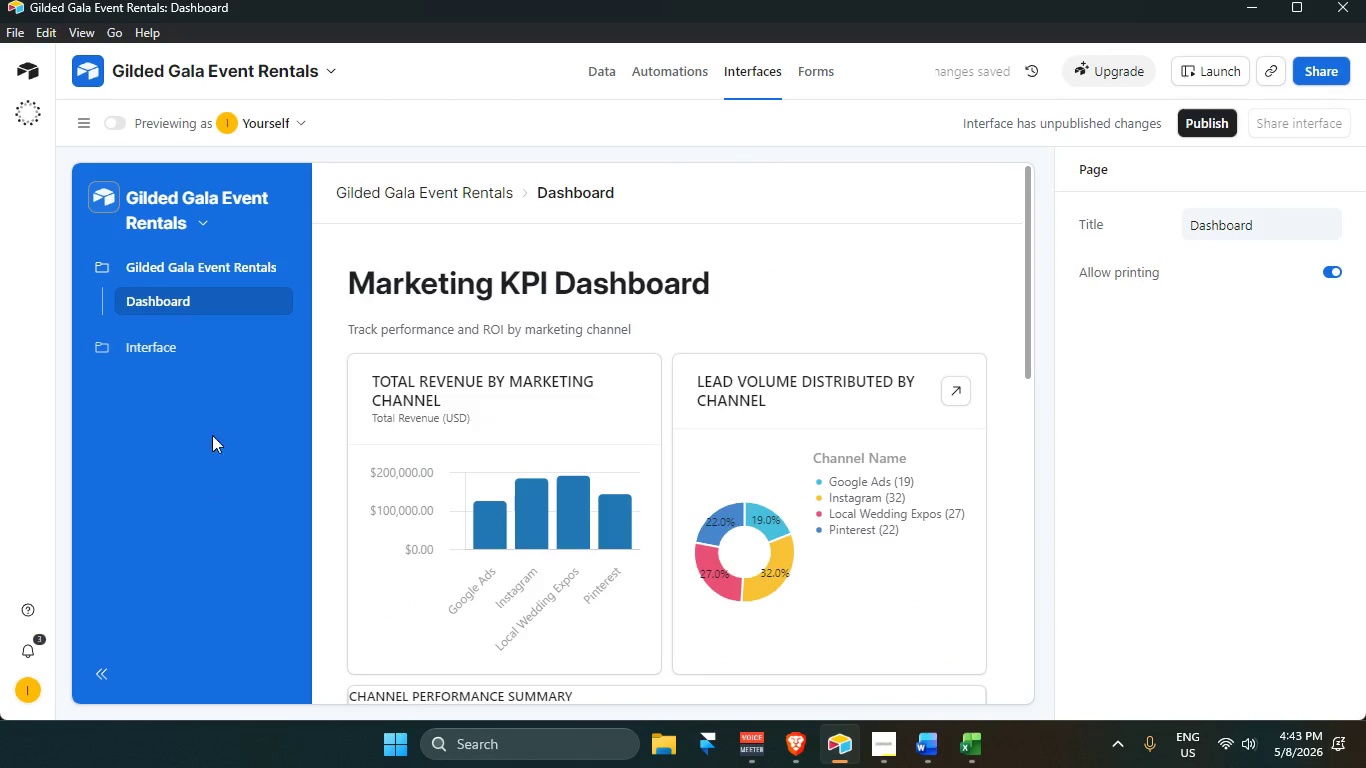 
right_click([253, 262])
 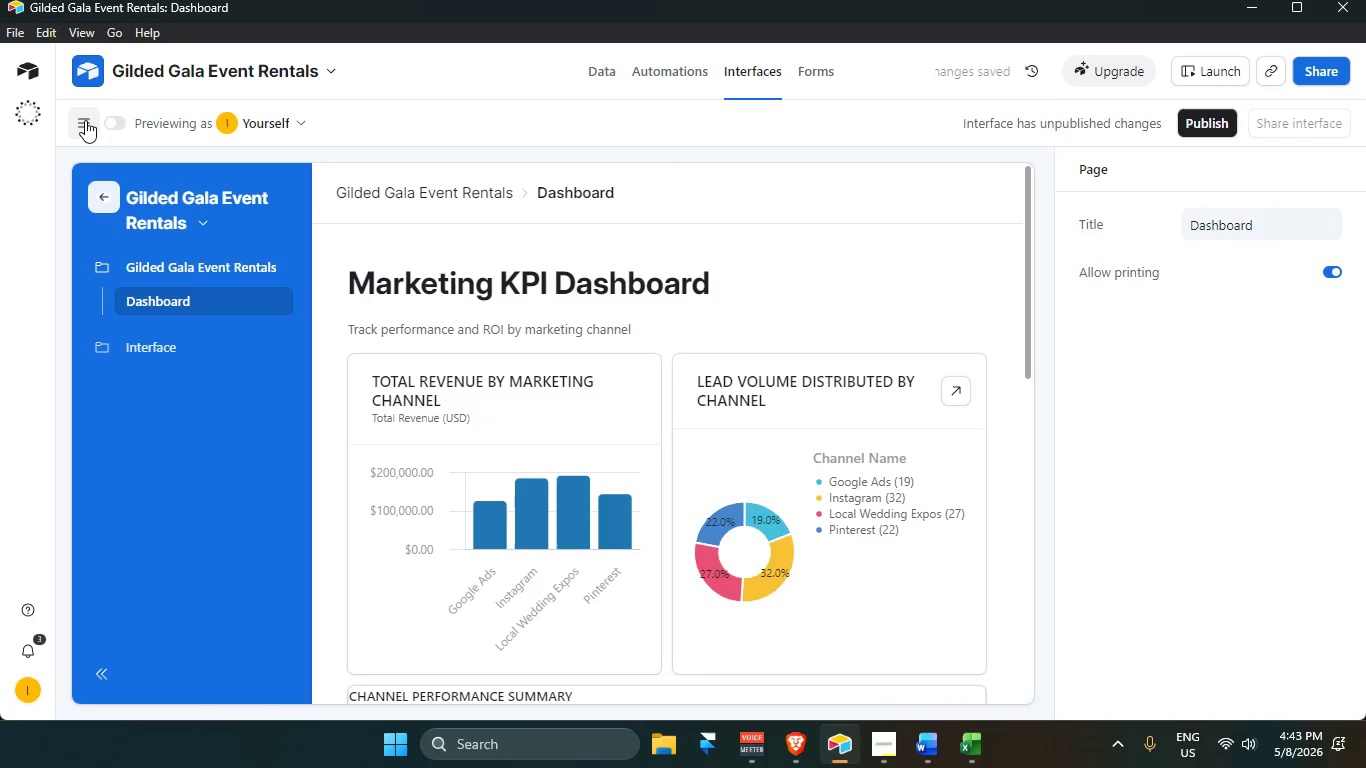 
left_click([87, 116])
 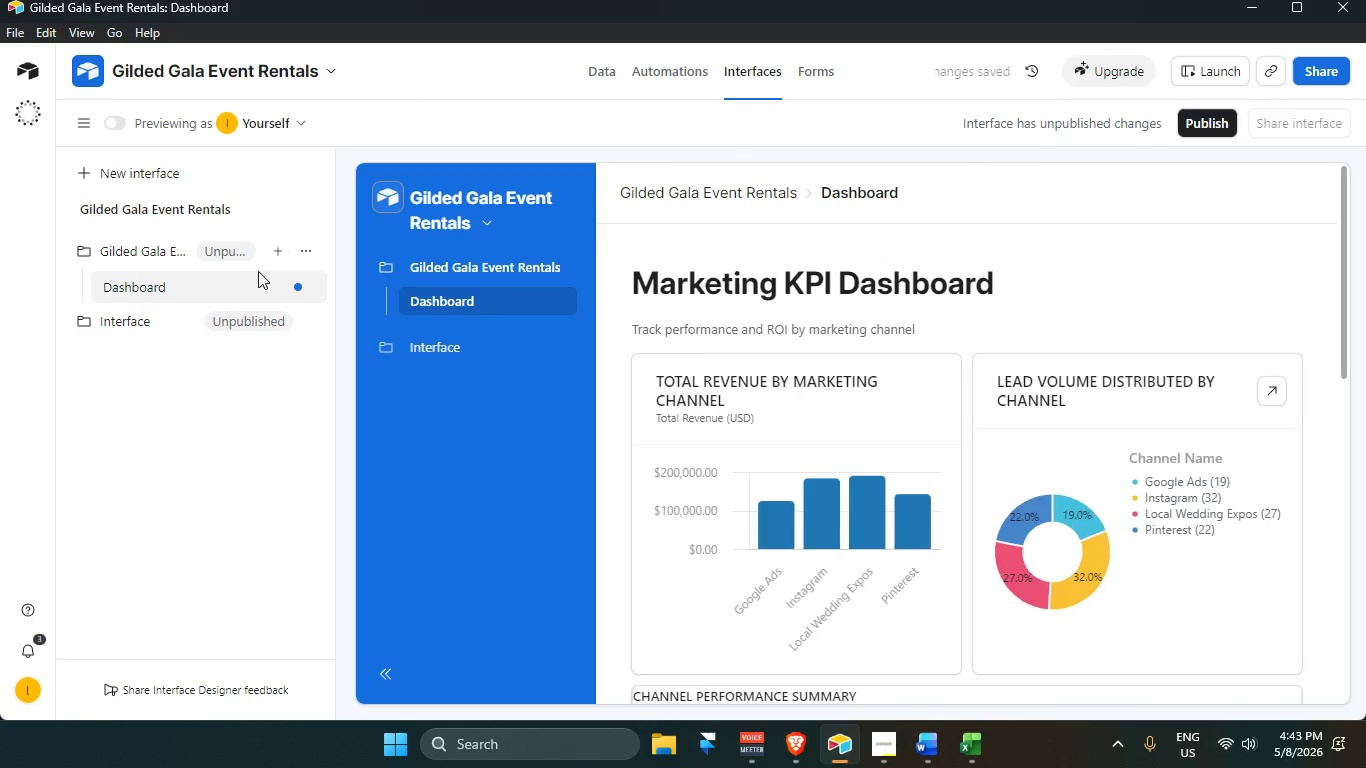 
scroll: coordinate [261, 274], scroll_direction: up, amount: 2.0
 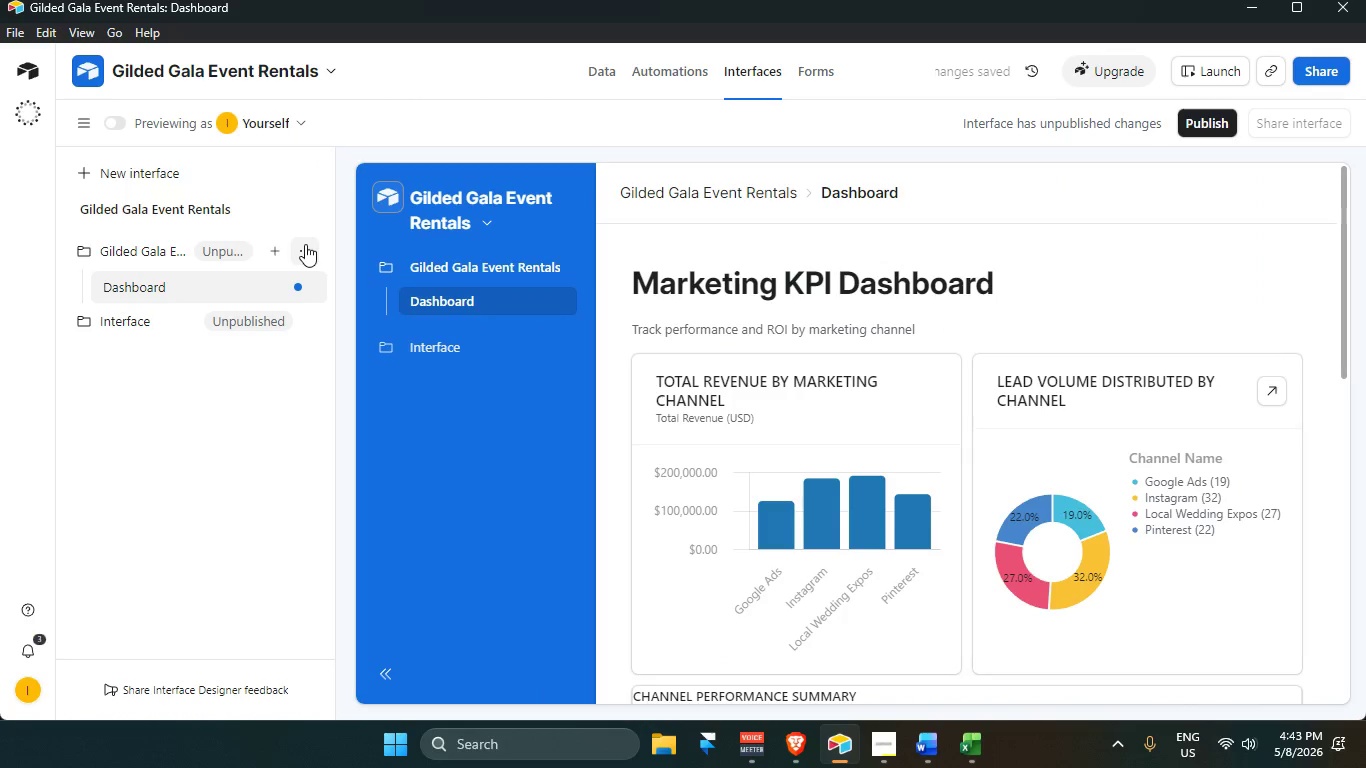 
left_click([305, 244])
 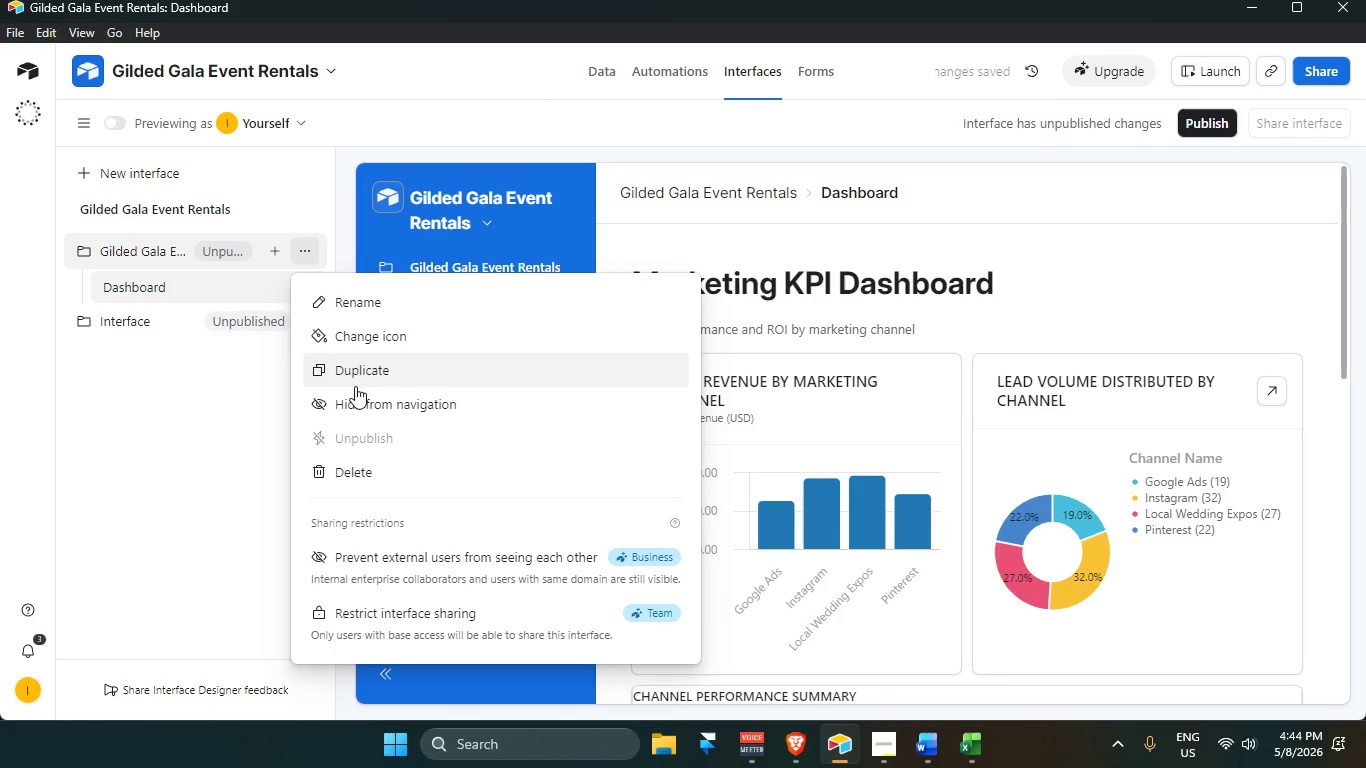 
left_click([341, 466])
 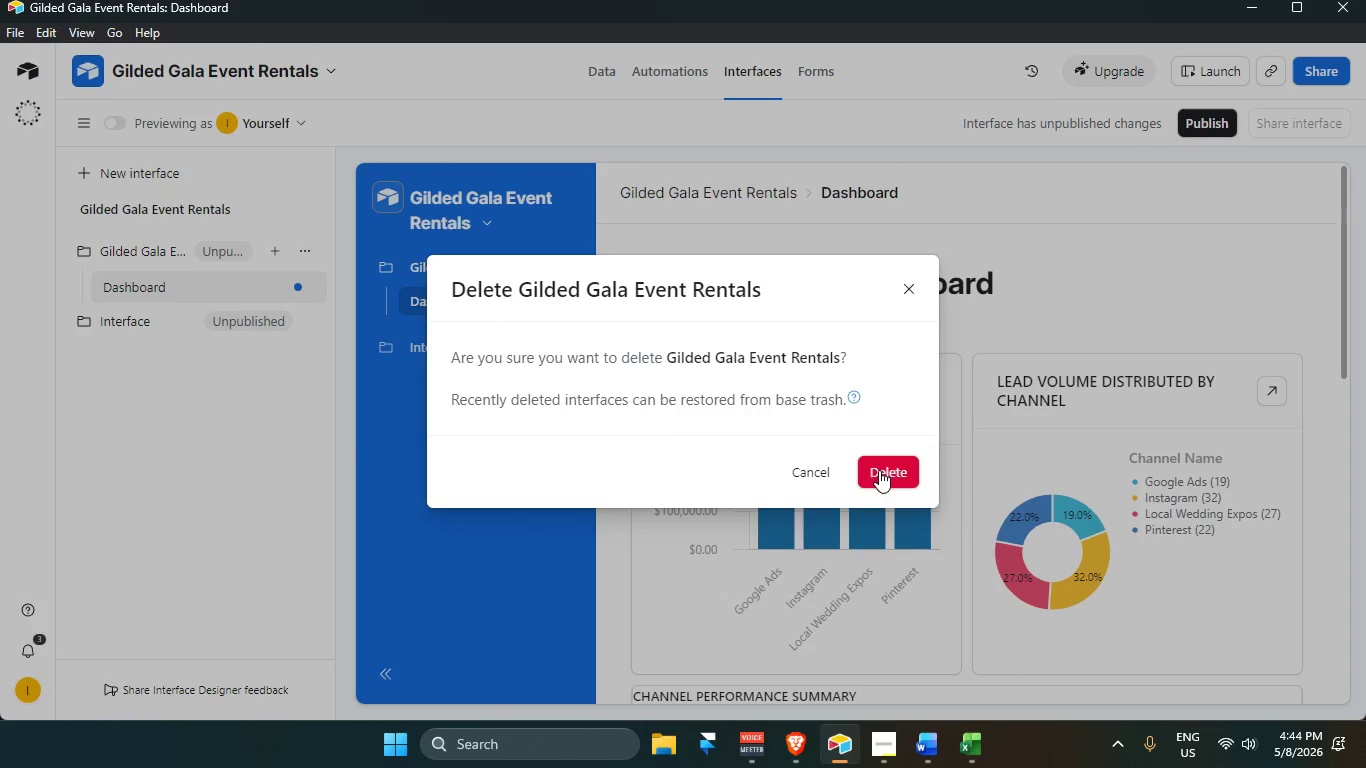 
left_click([879, 470])
 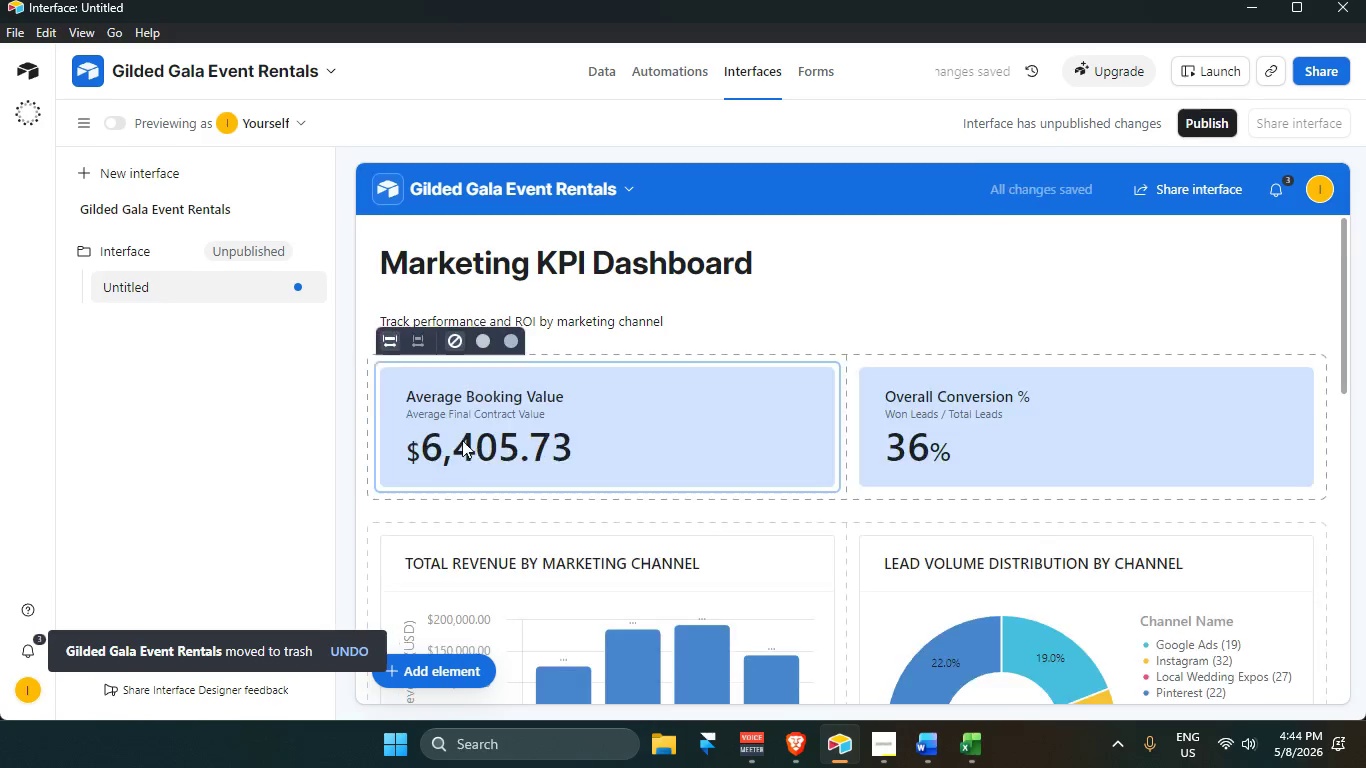 
left_click([235, 411])
 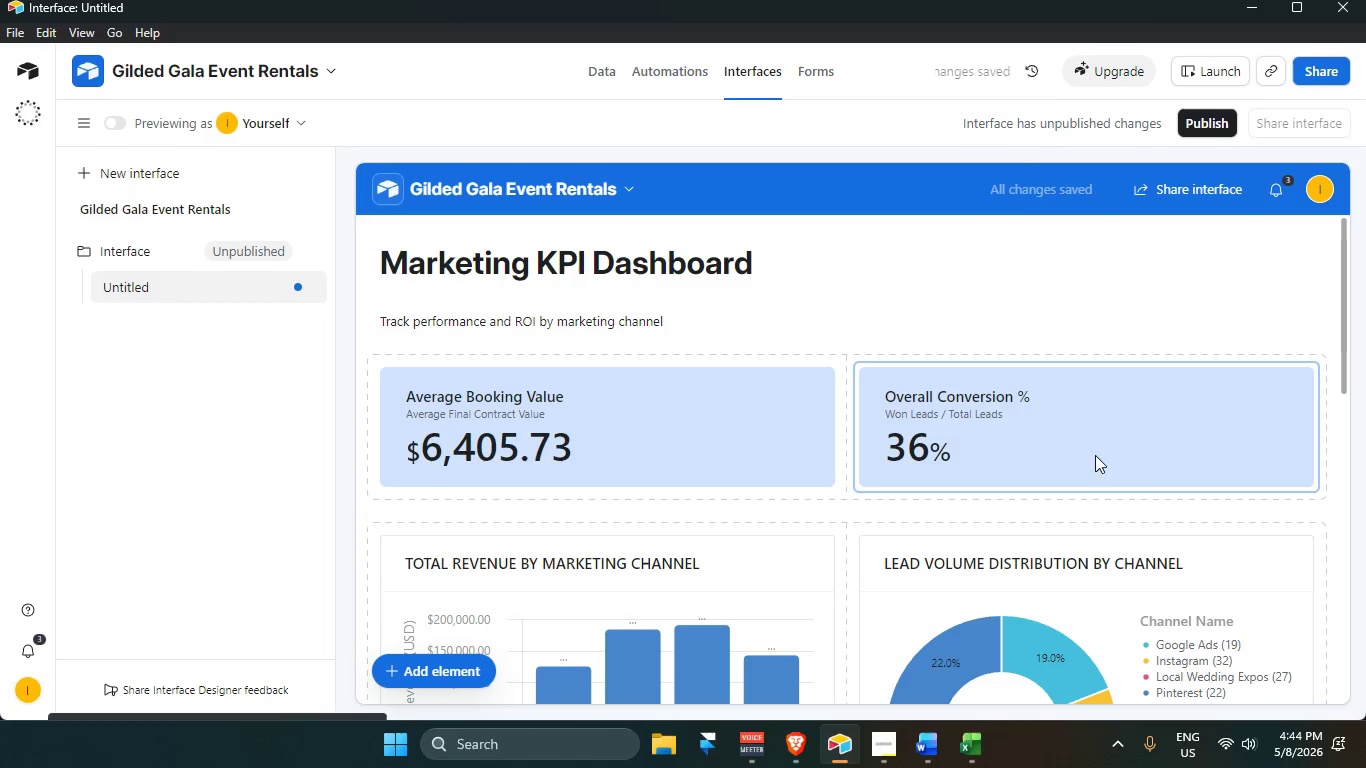 
left_click([1152, 276])
 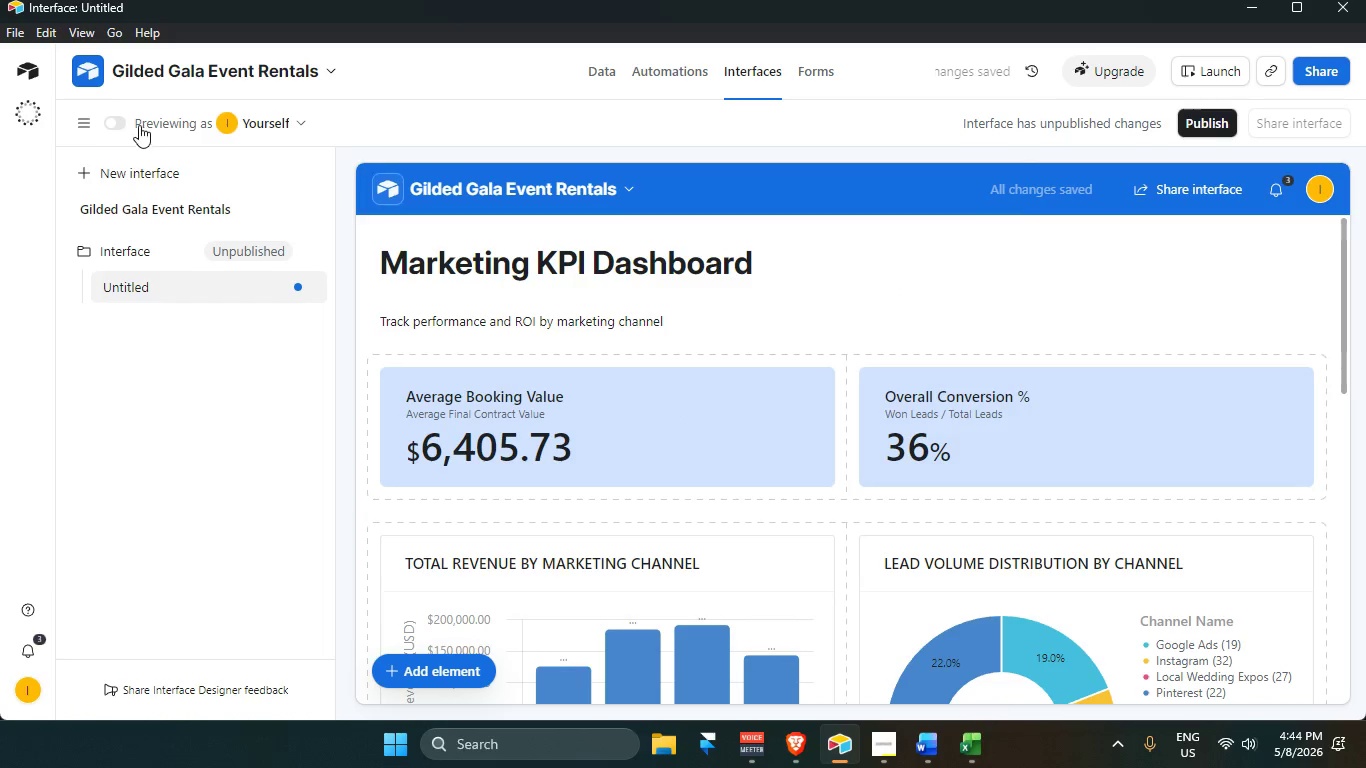 
left_click([85, 120])
 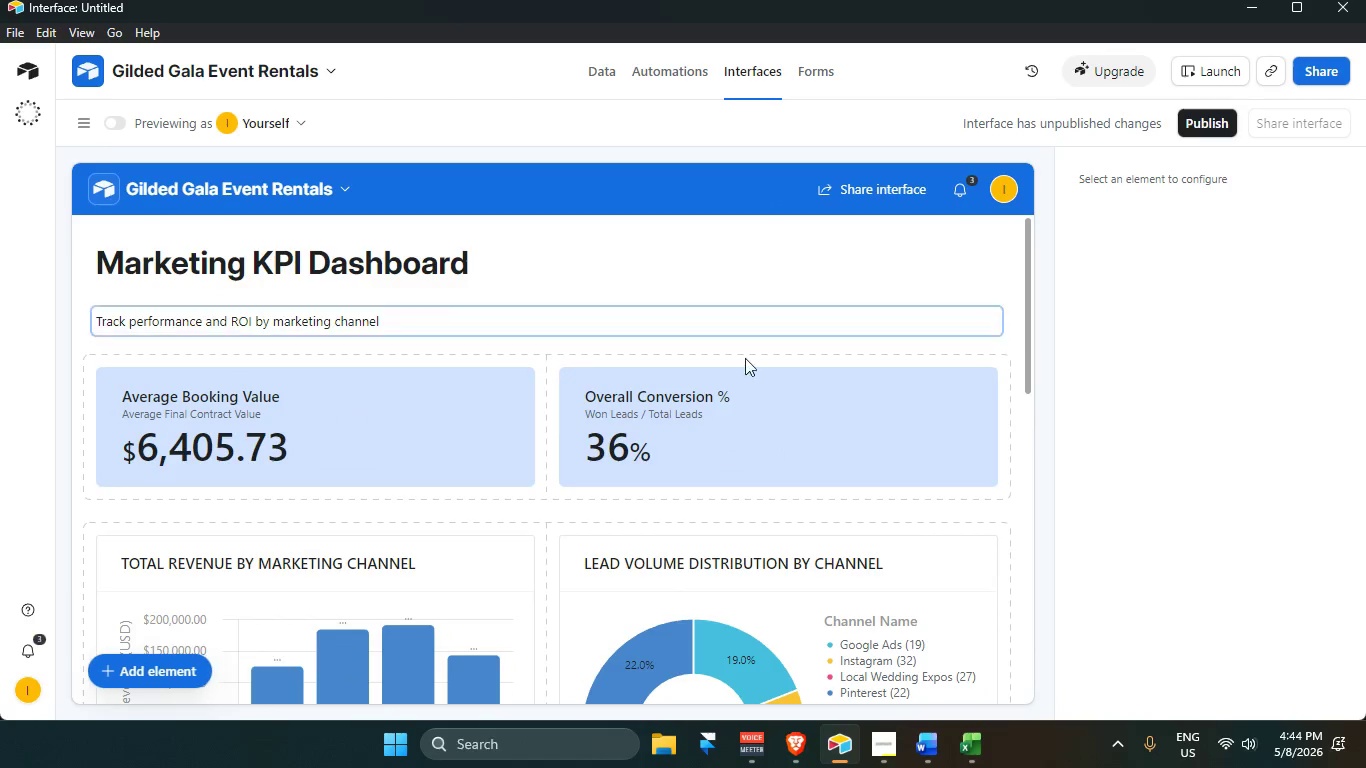 
scroll: coordinate [810, 597], scroll_direction: up, amount: 4.0
 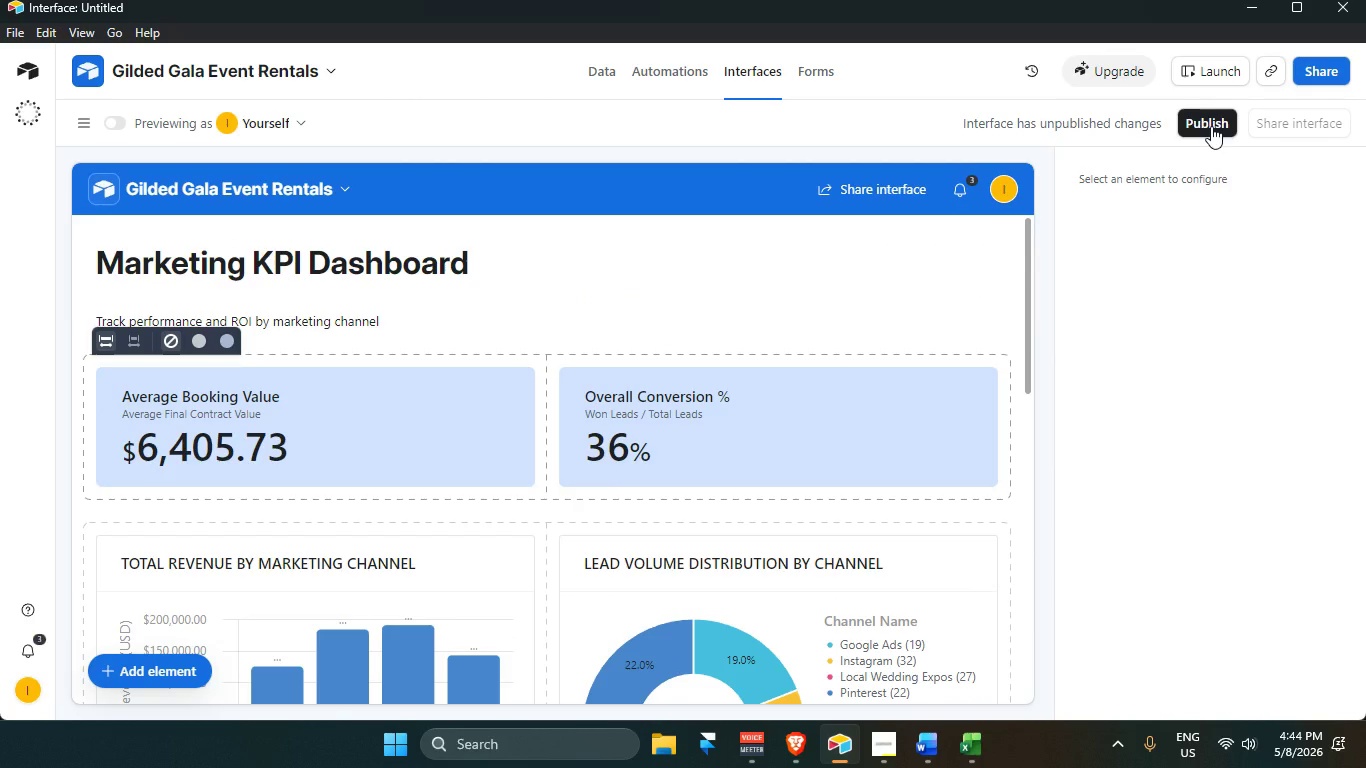 
left_click([1211, 126])
 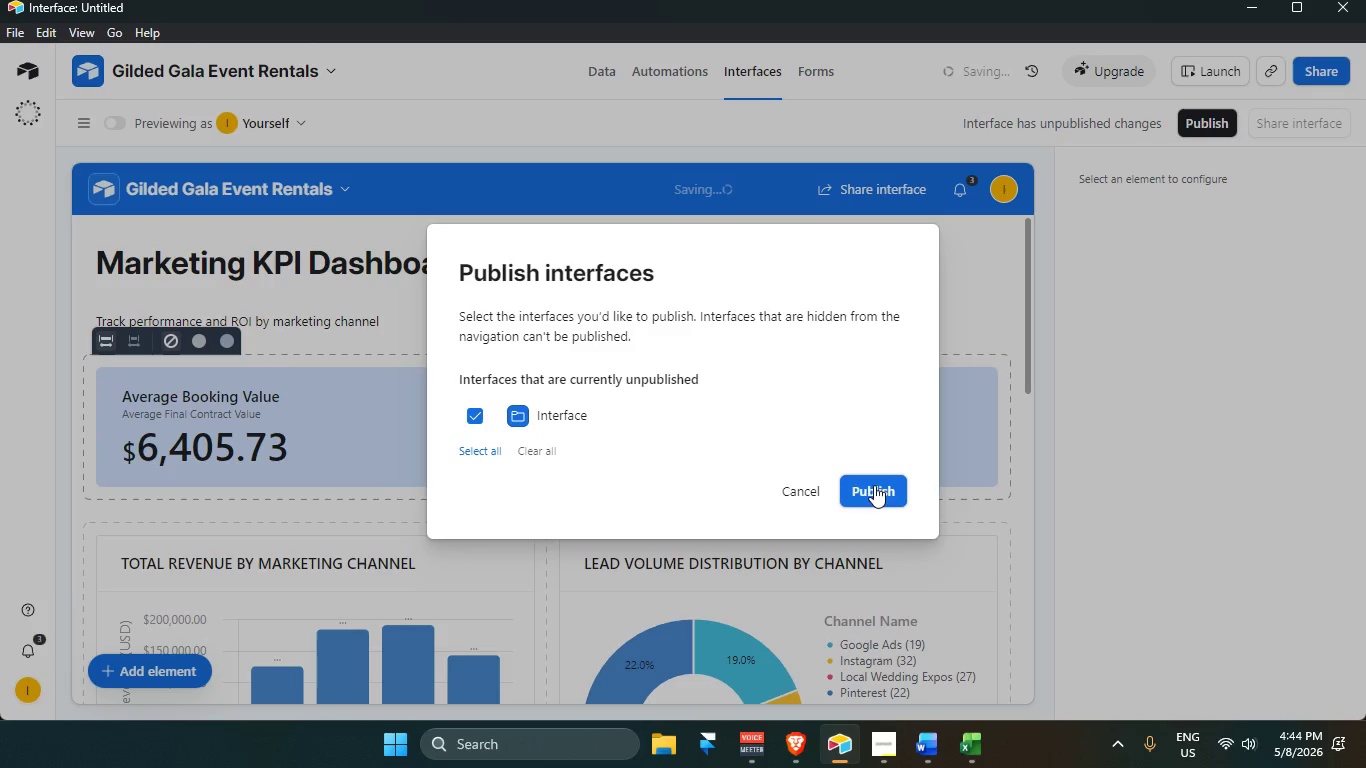 
left_click([874, 486])
 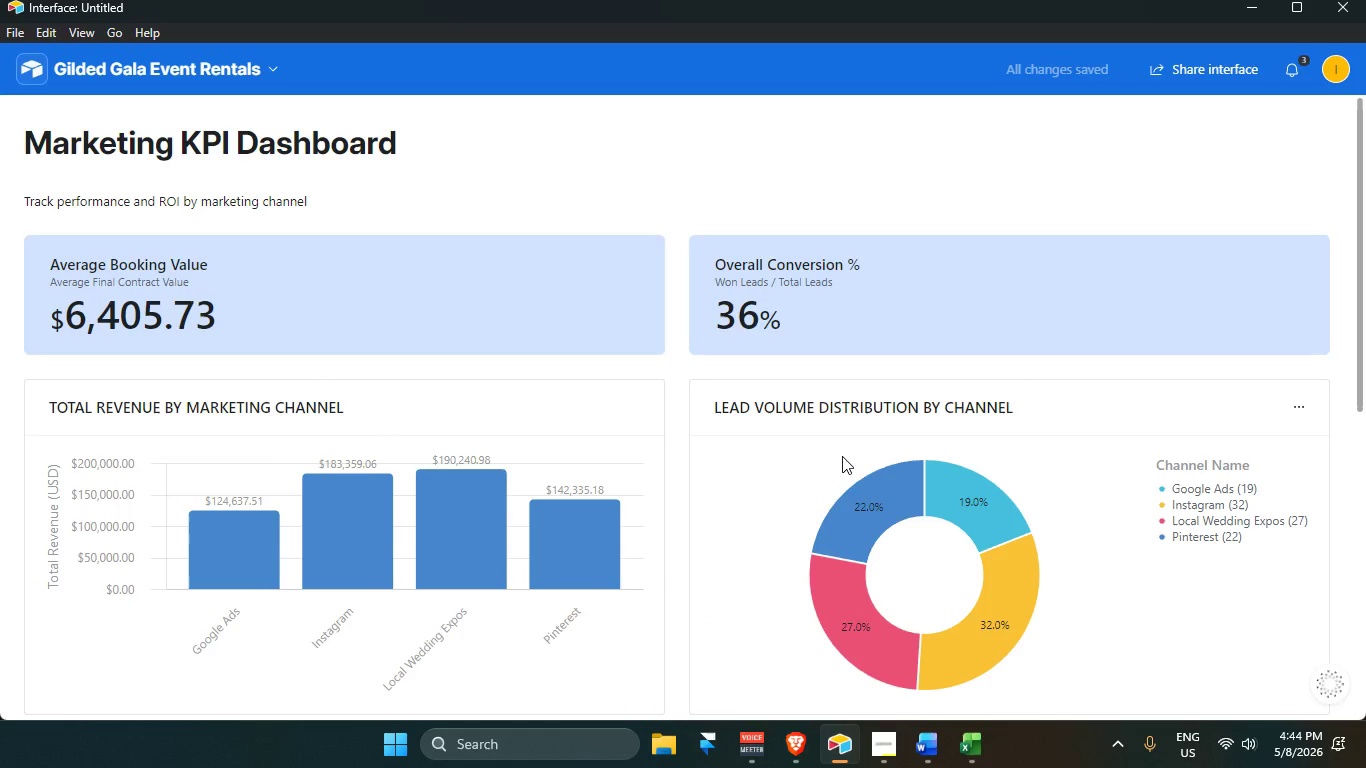 
scroll: coordinate [841, 465], scroll_direction: none, amount: 0.0
 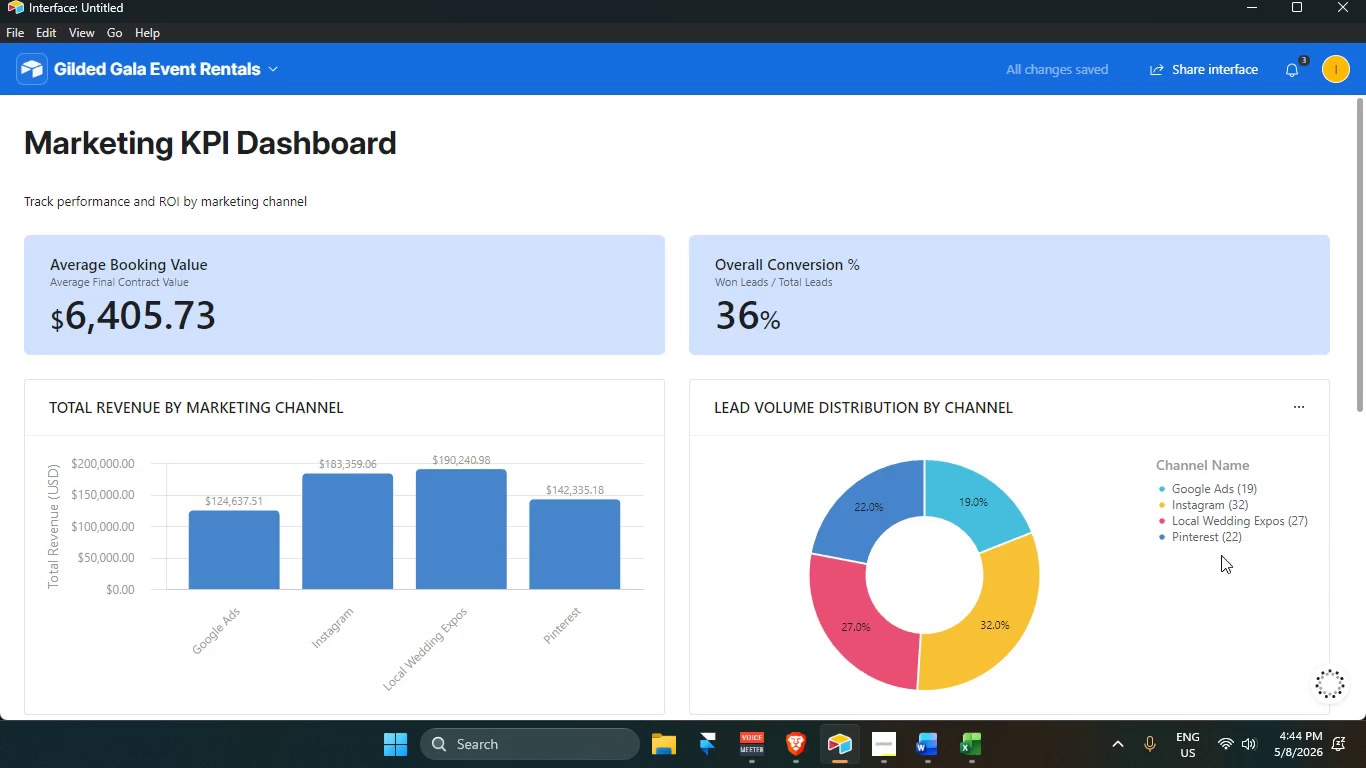 
scroll: coordinate [1211, 581], scroll_direction: down, amount: 2.0
 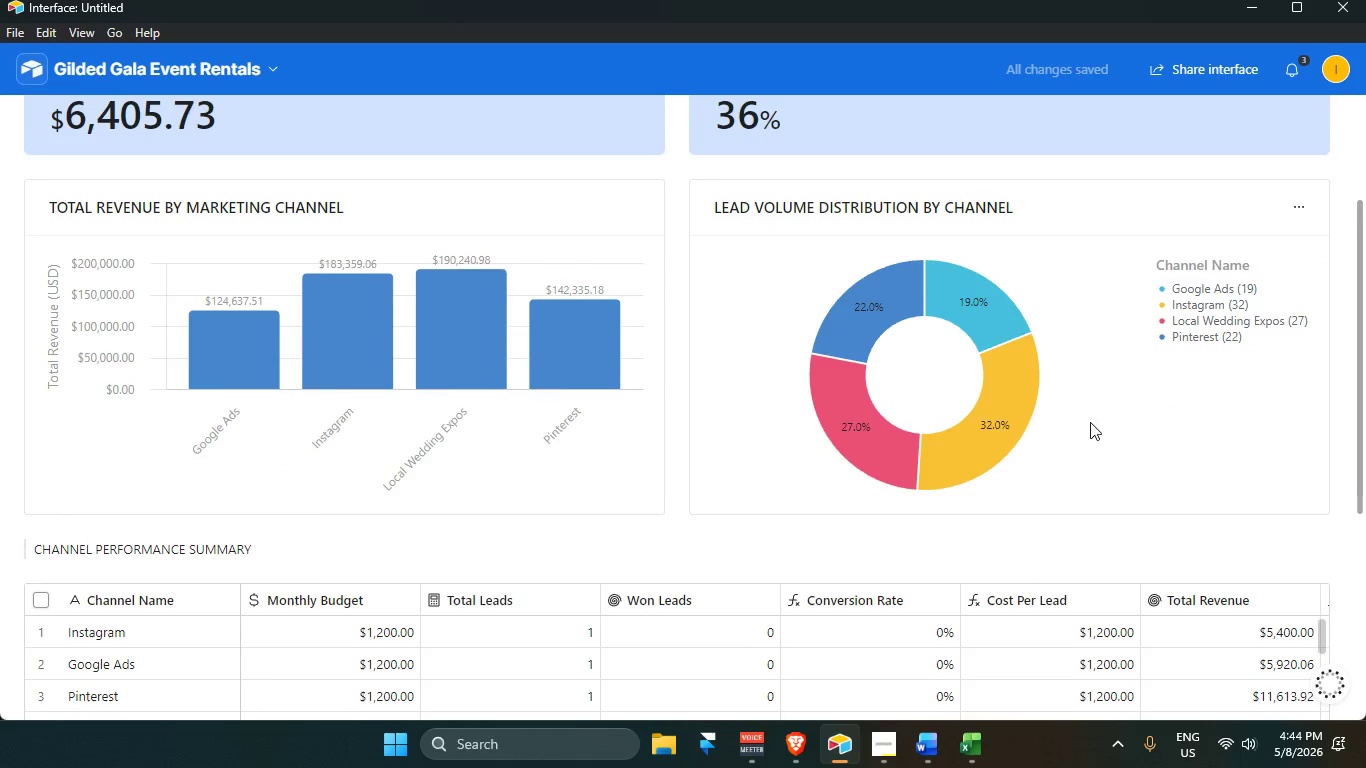 
scroll: coordinate [1090, 422], scroll_direction: up, amount: 4.0
 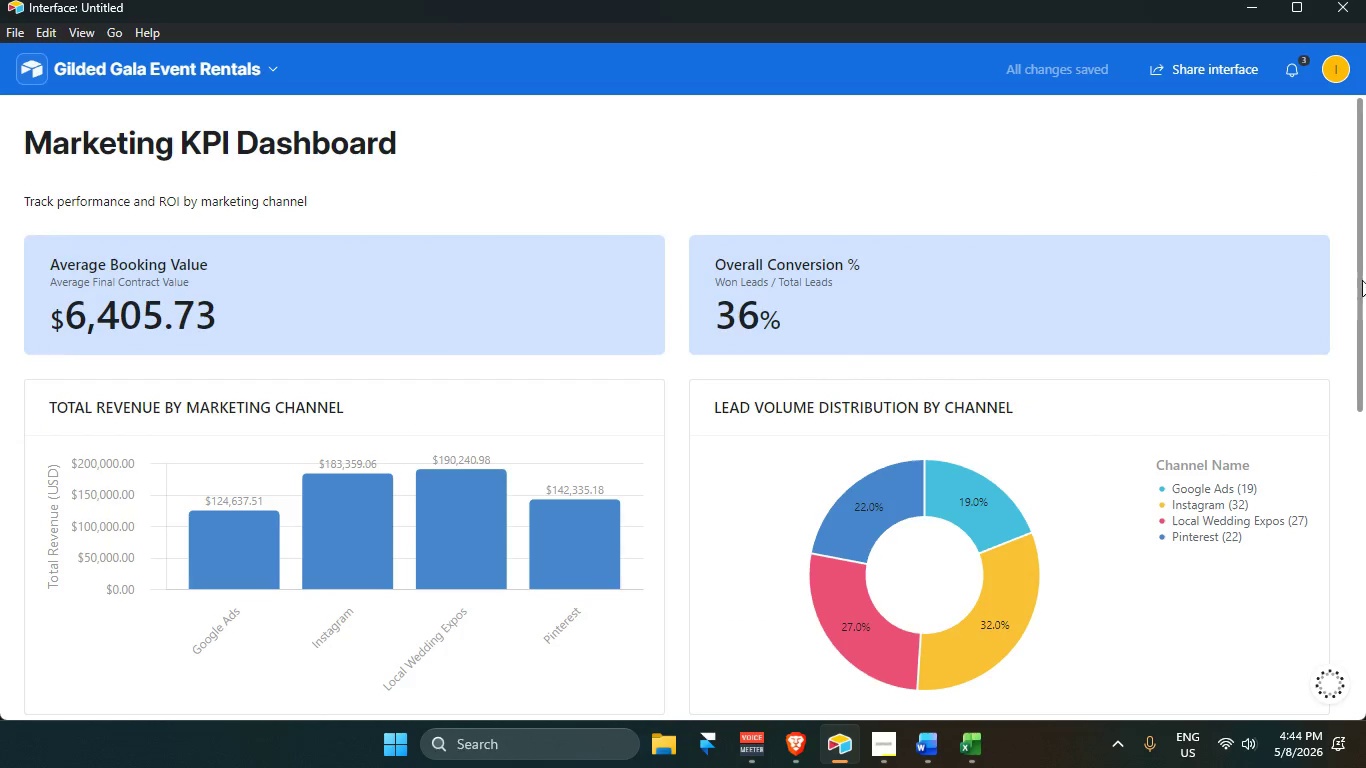 
left_click_drag(start_coordinate=[1364, 286], to_coordinate=[1354, 257])